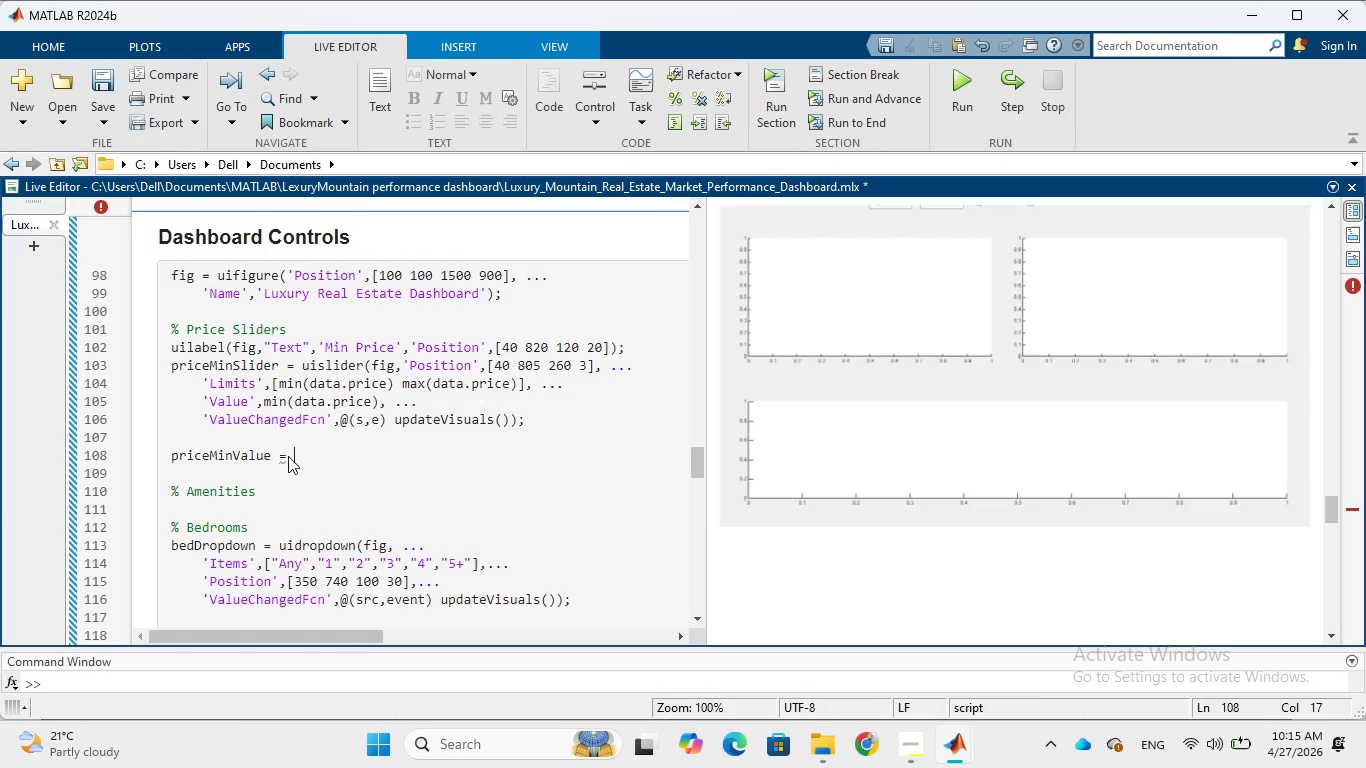 
wait(8.83)
 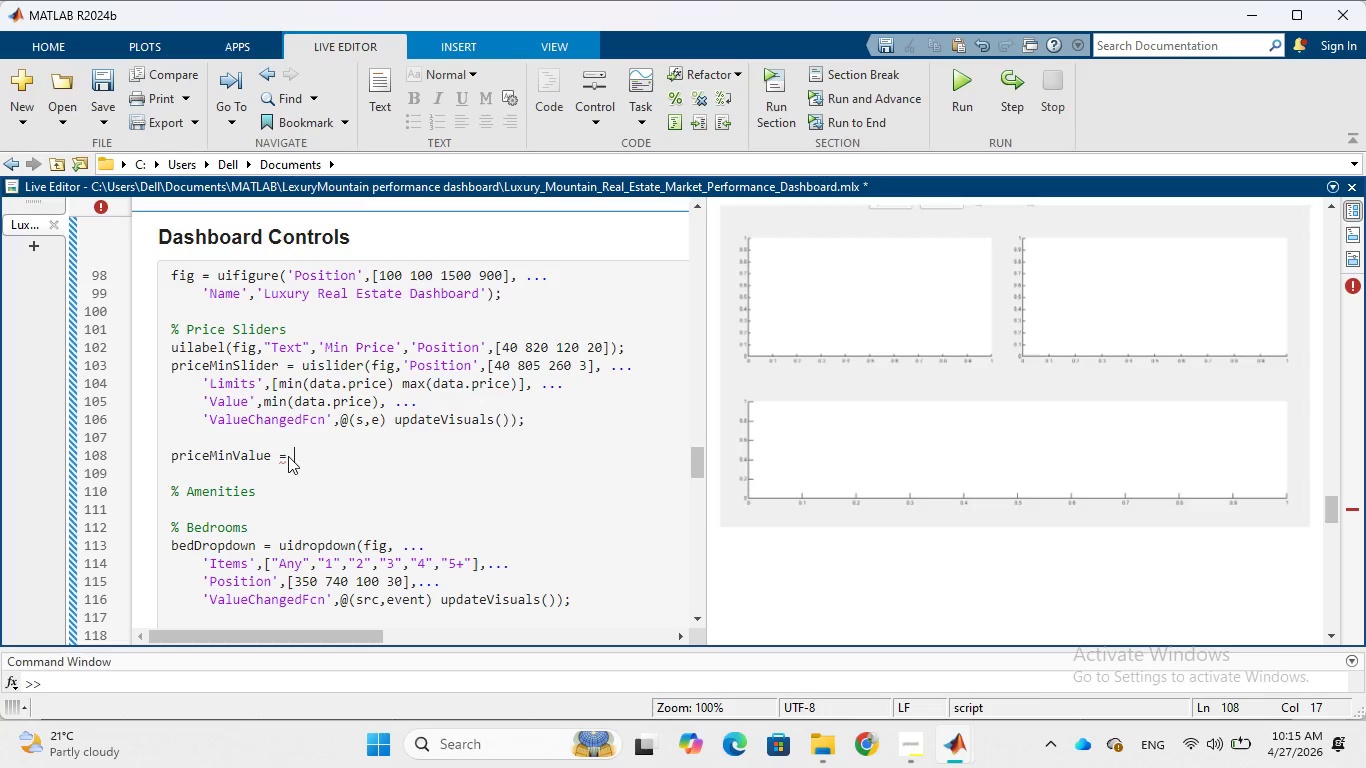 
type(ui)
 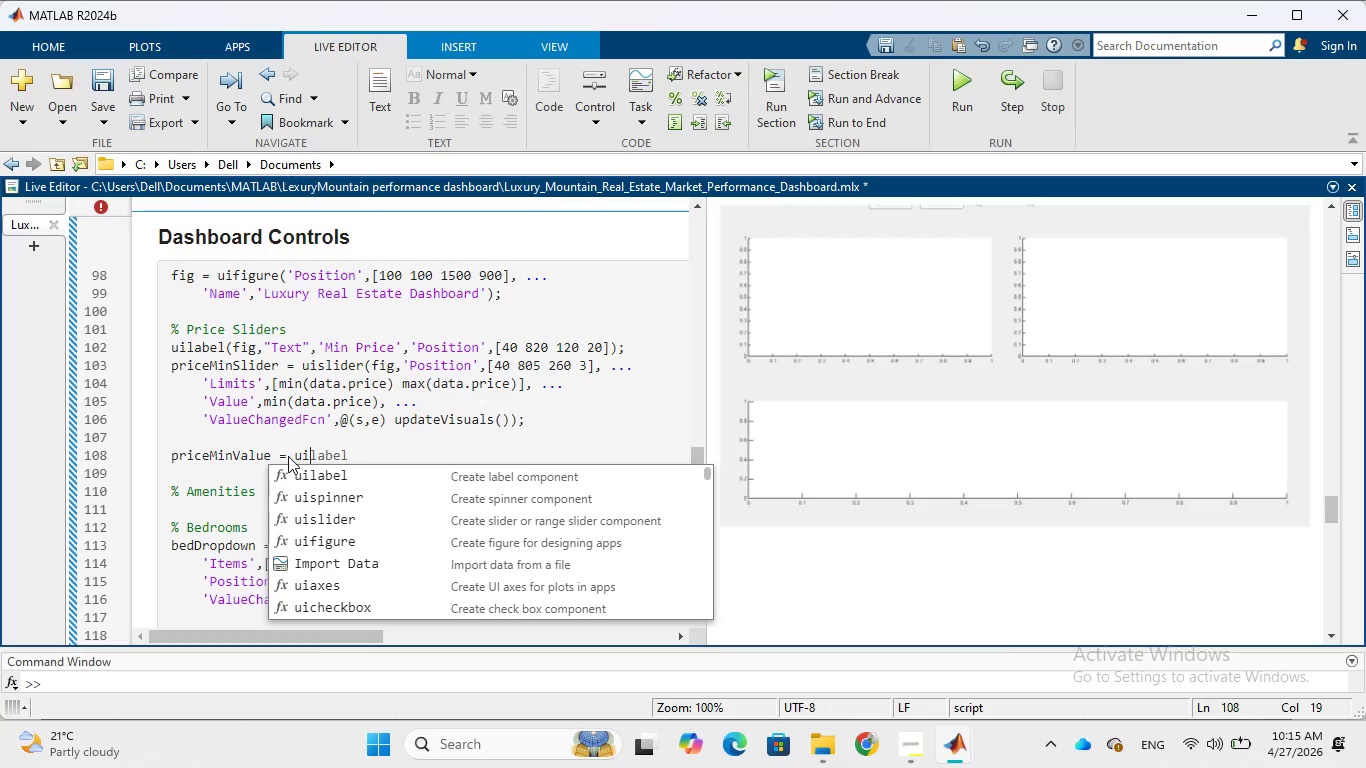 
wait(8.49)
 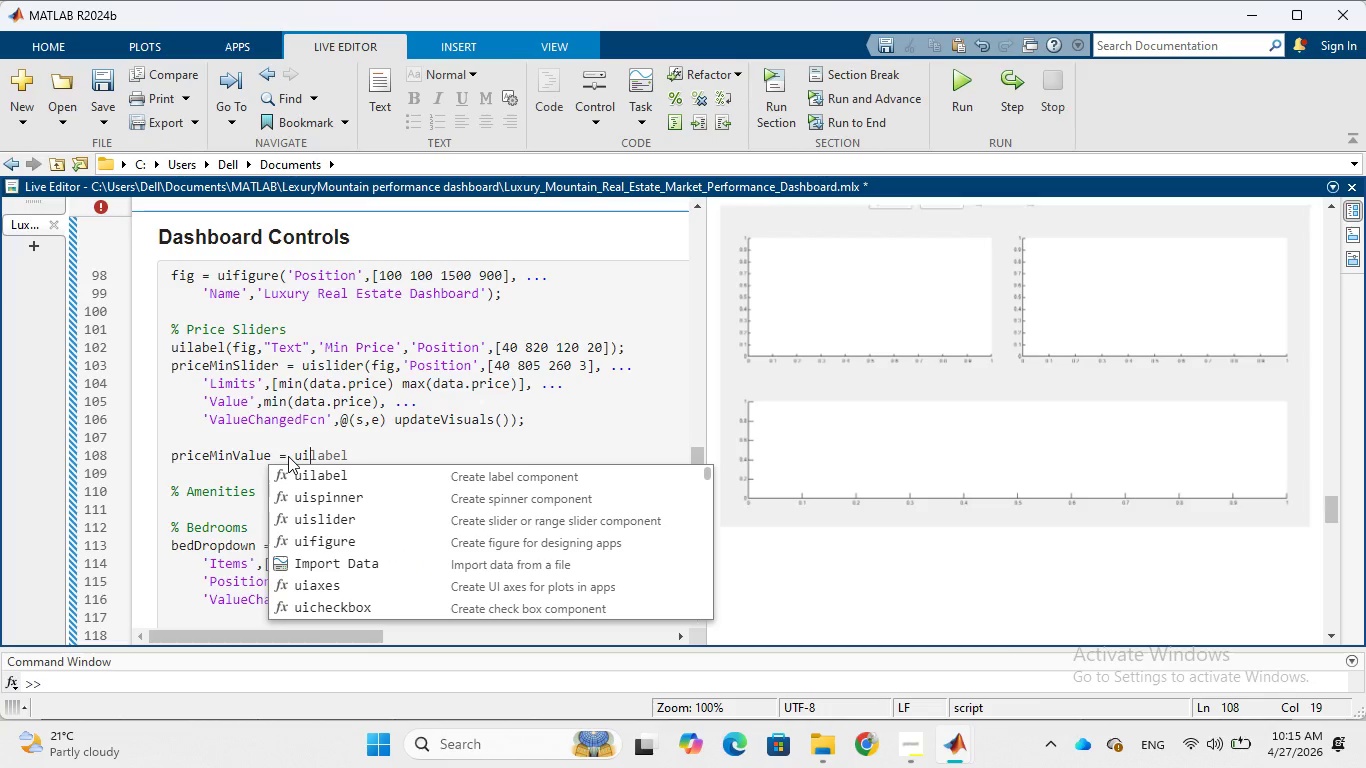 
type(edit)
 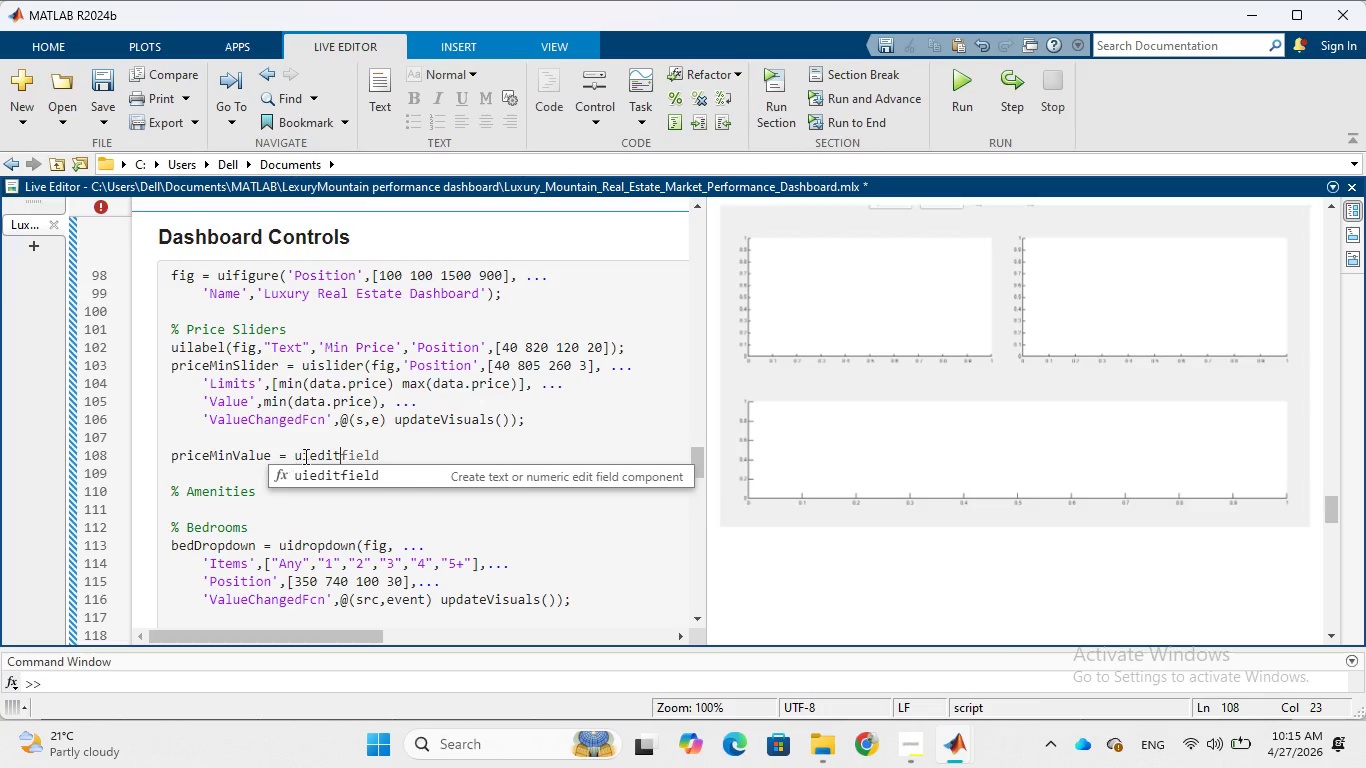 
left_click([323, 475])
 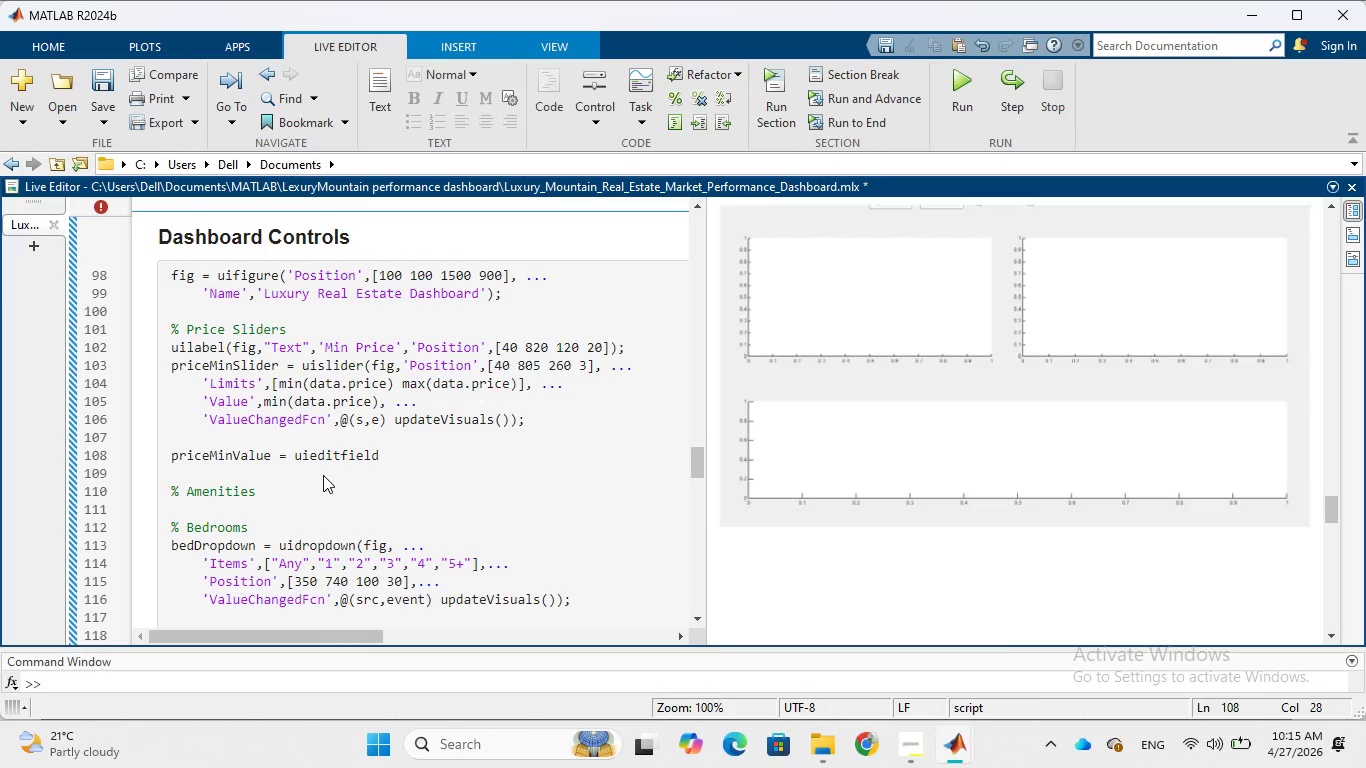 
key(Shift+9)
 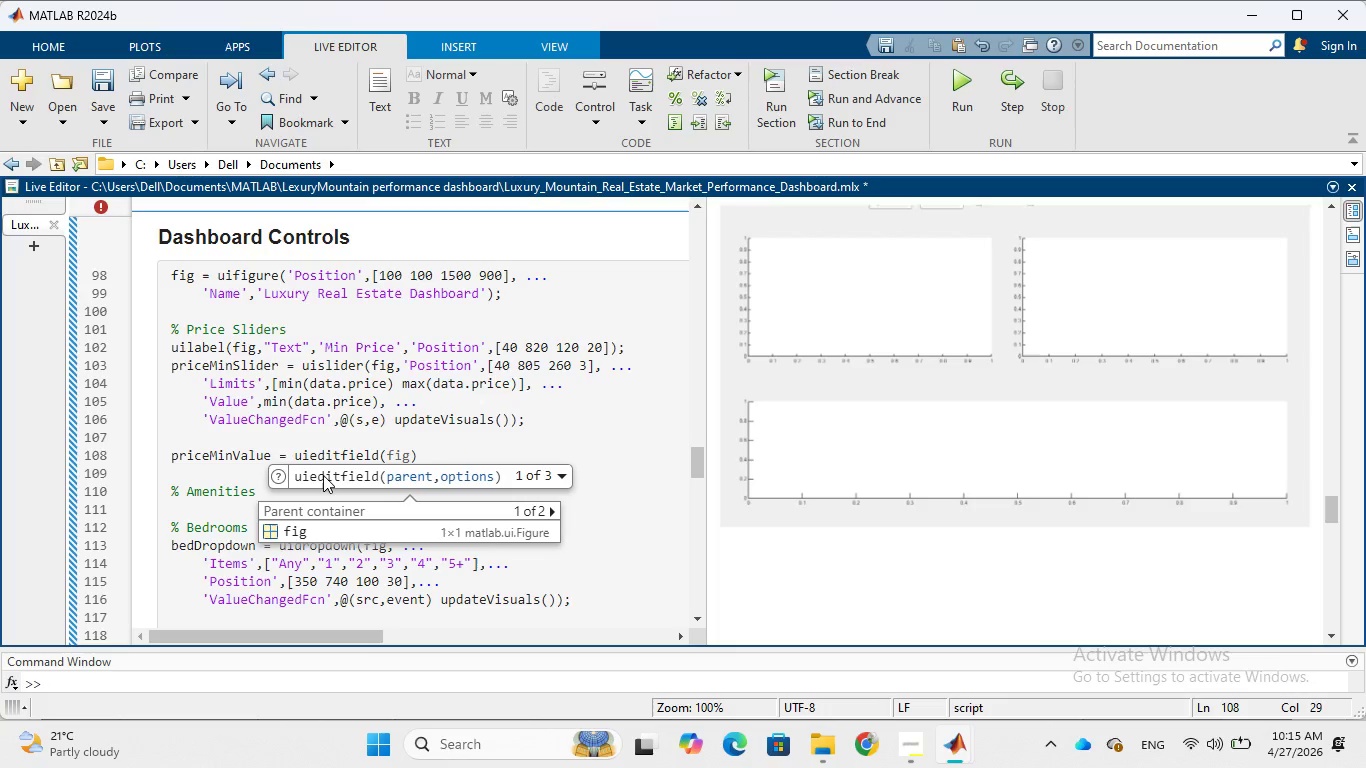 
key(Tab)
 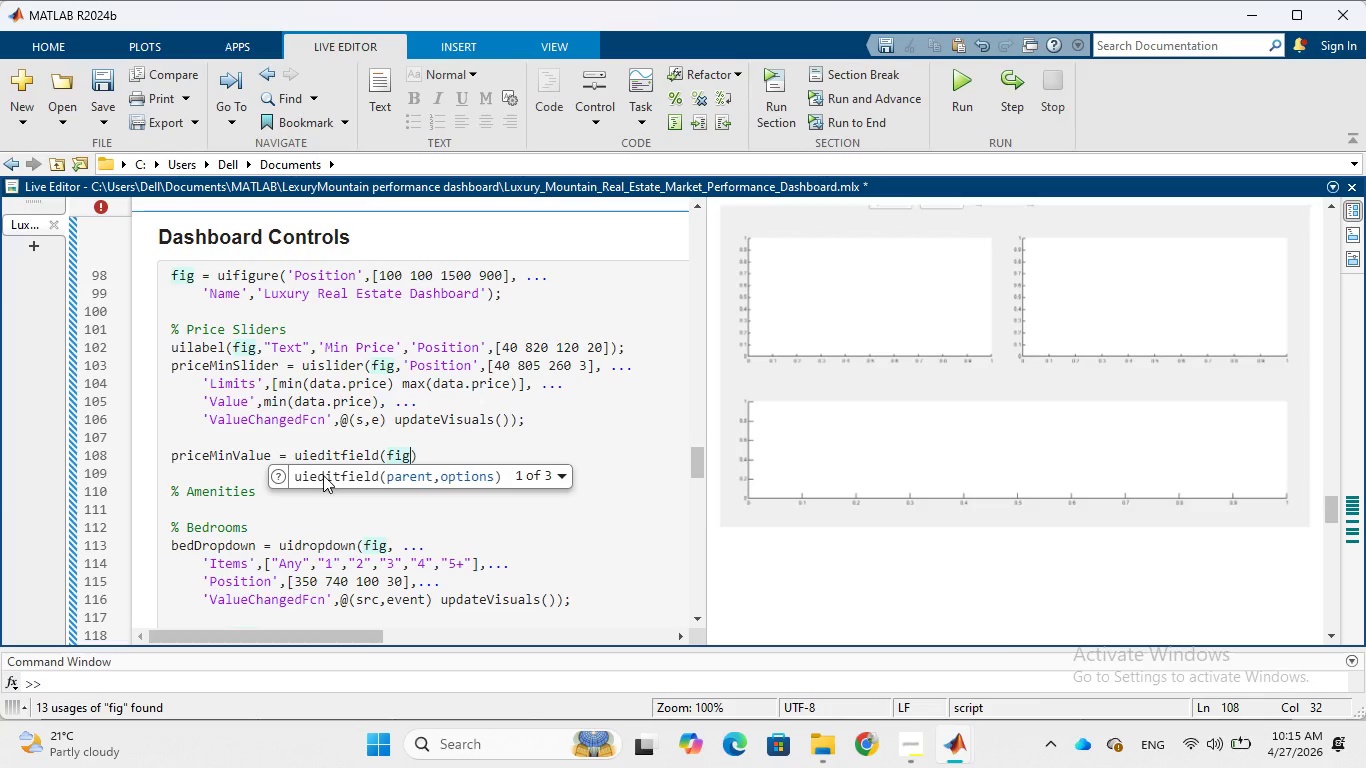 
type(,'numeric)
 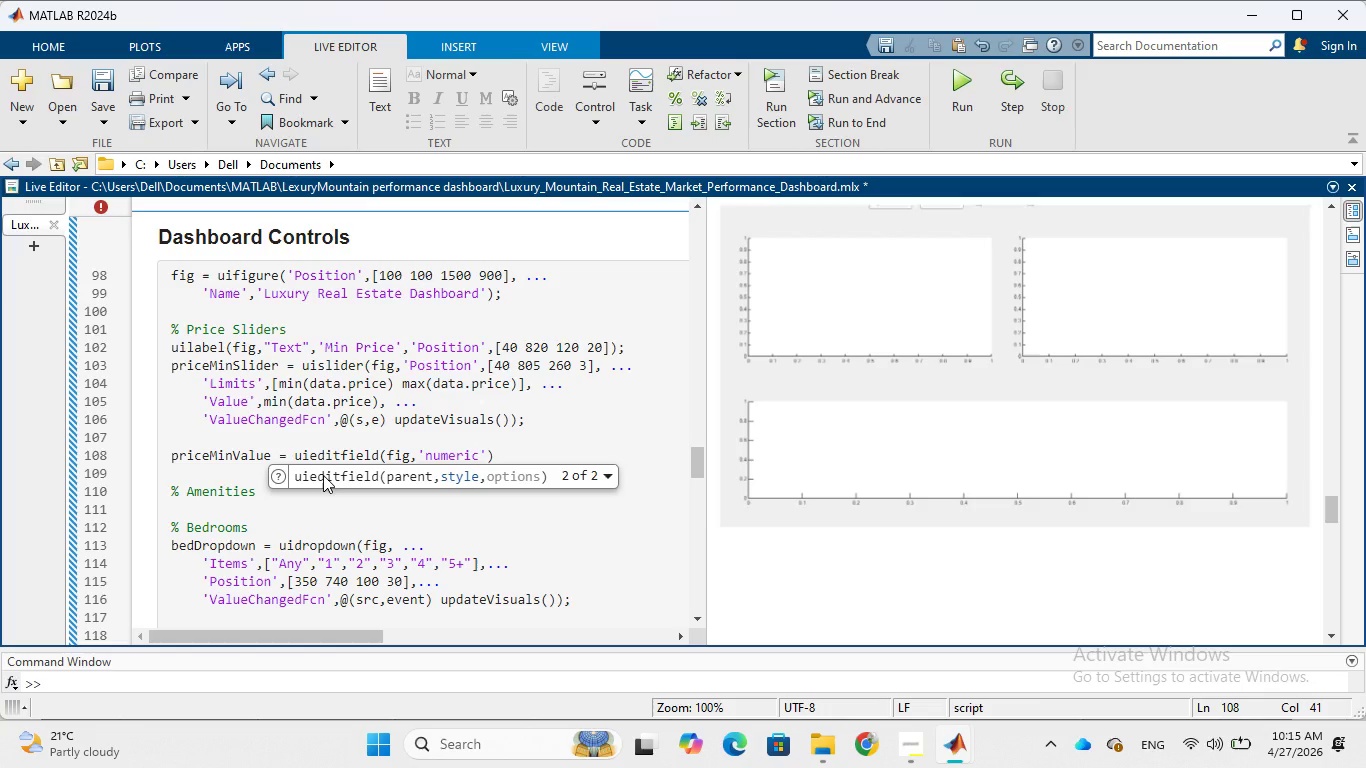 
wait(6.62)
 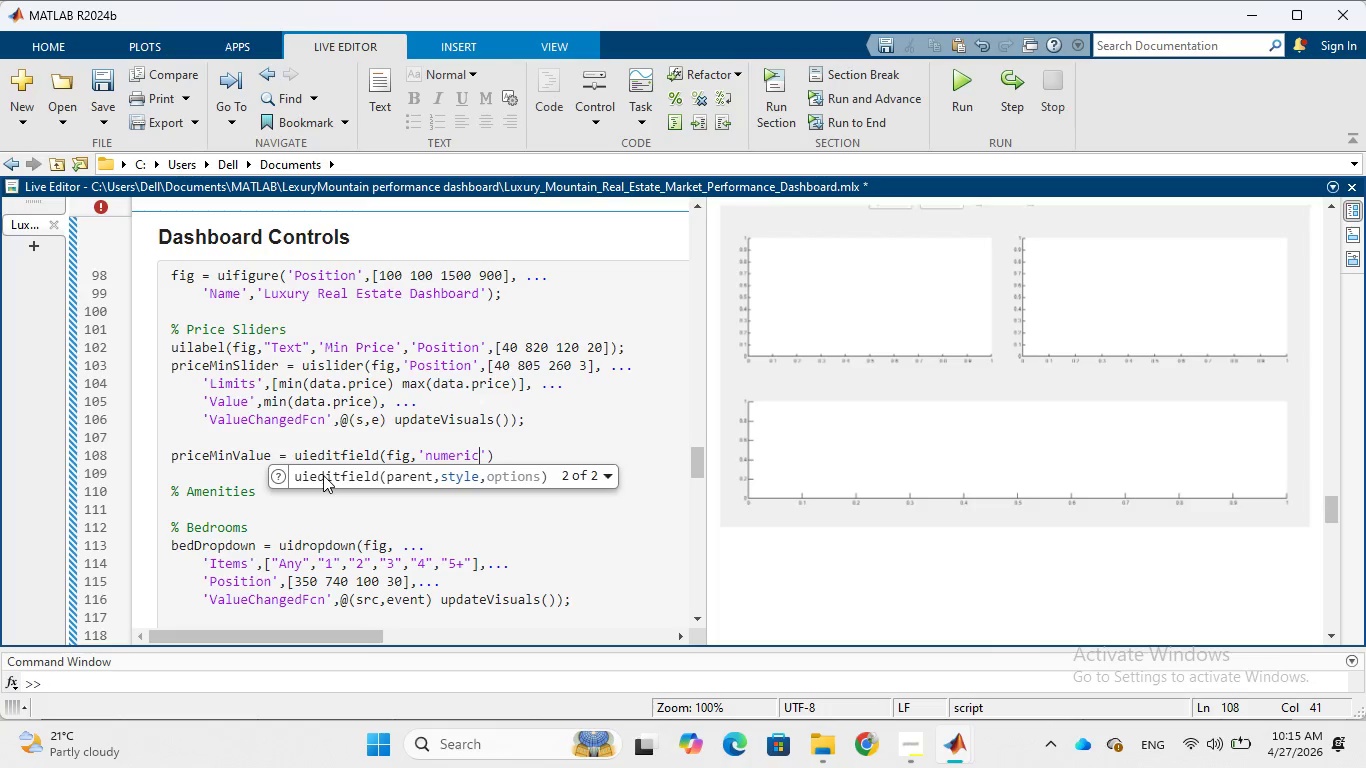 
key(ArrowRight)
 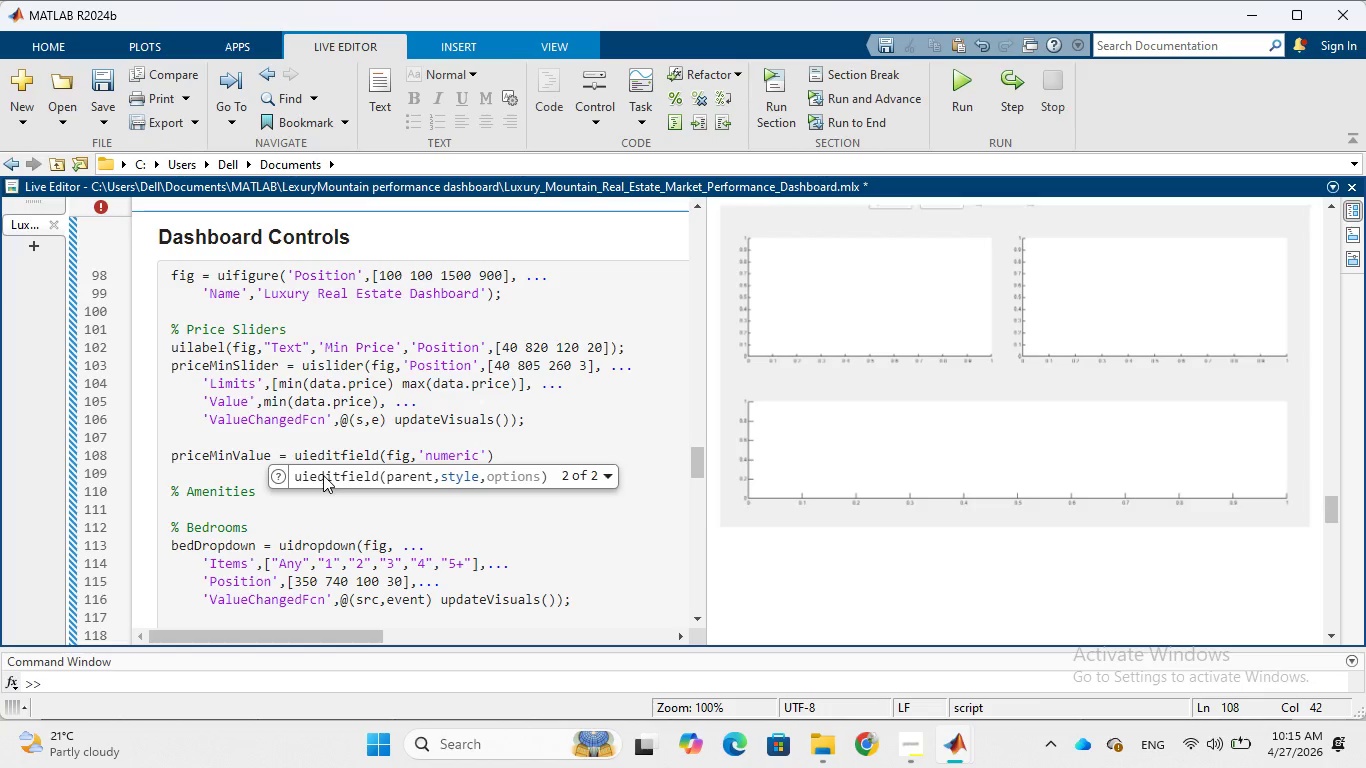 
key(Comma)
 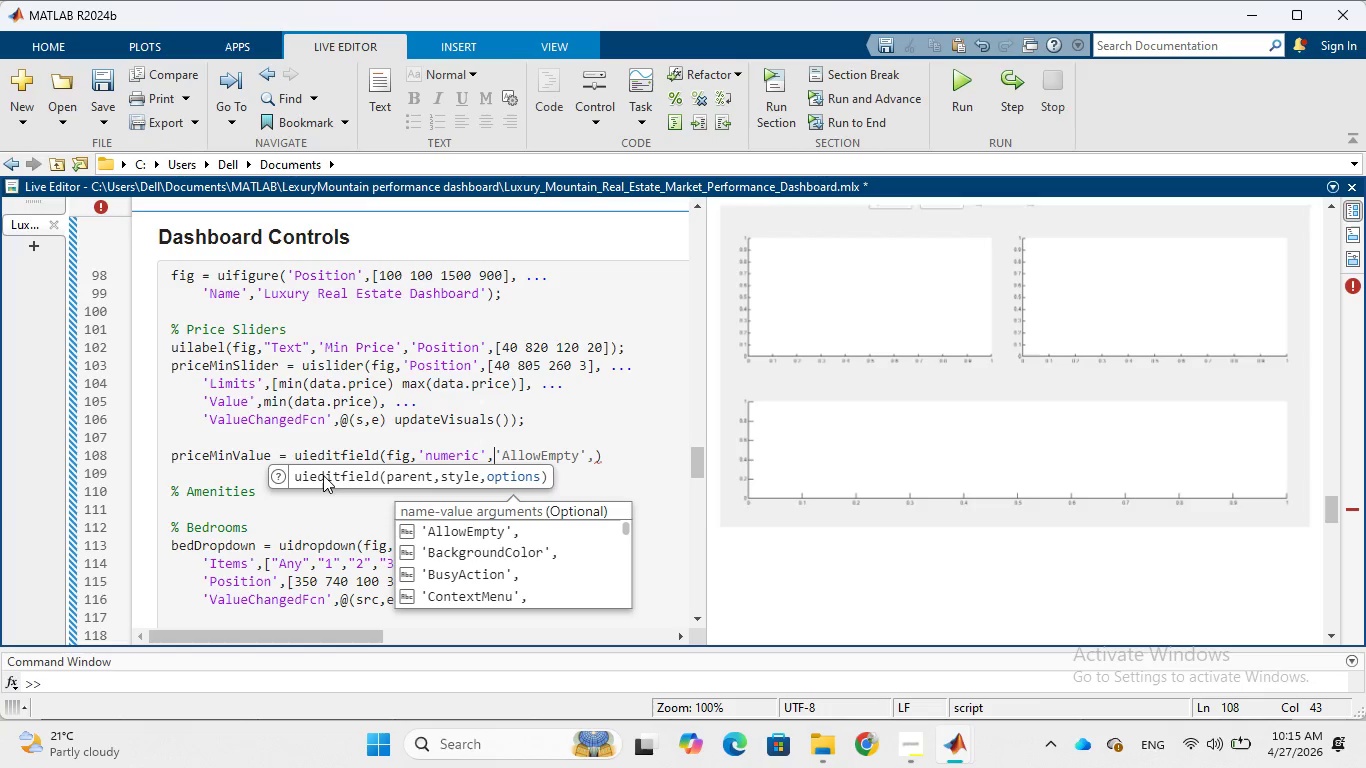 
key(Space)
 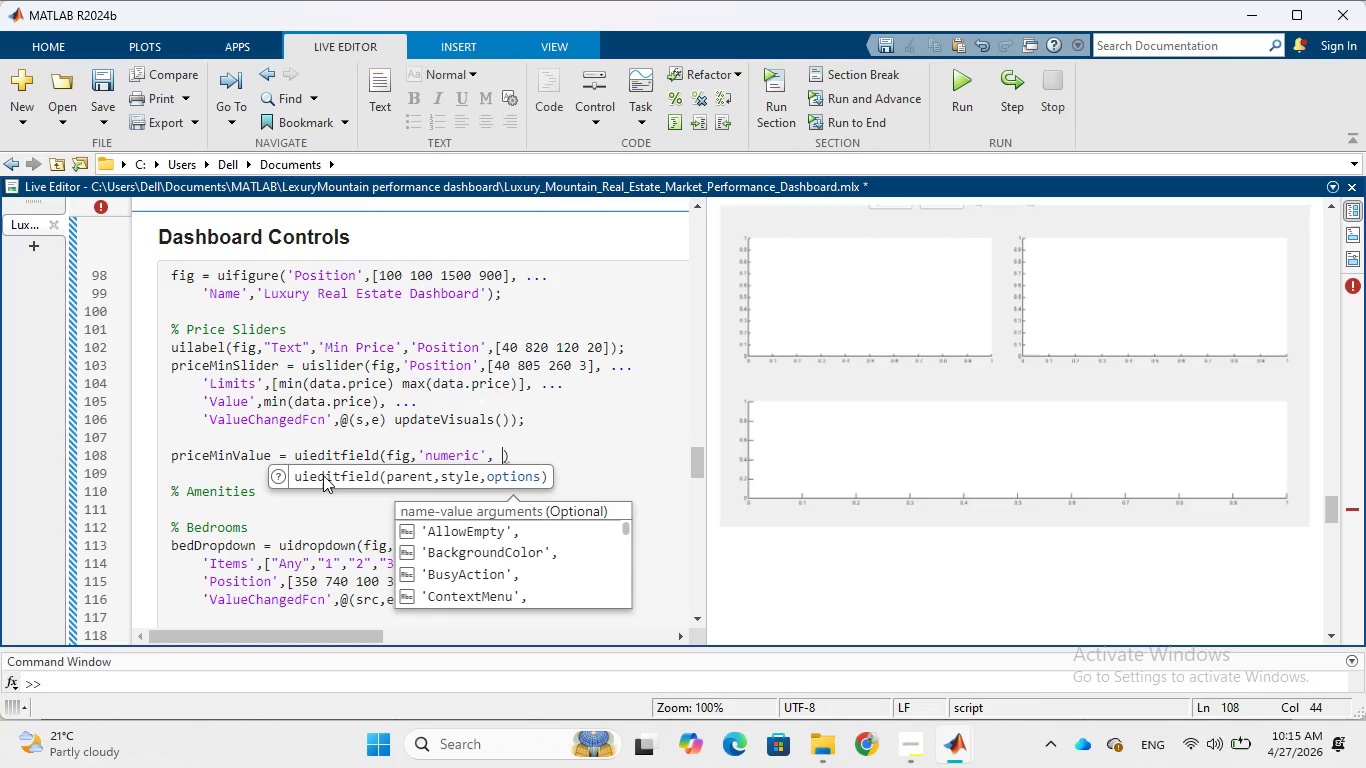 
key(Period)
 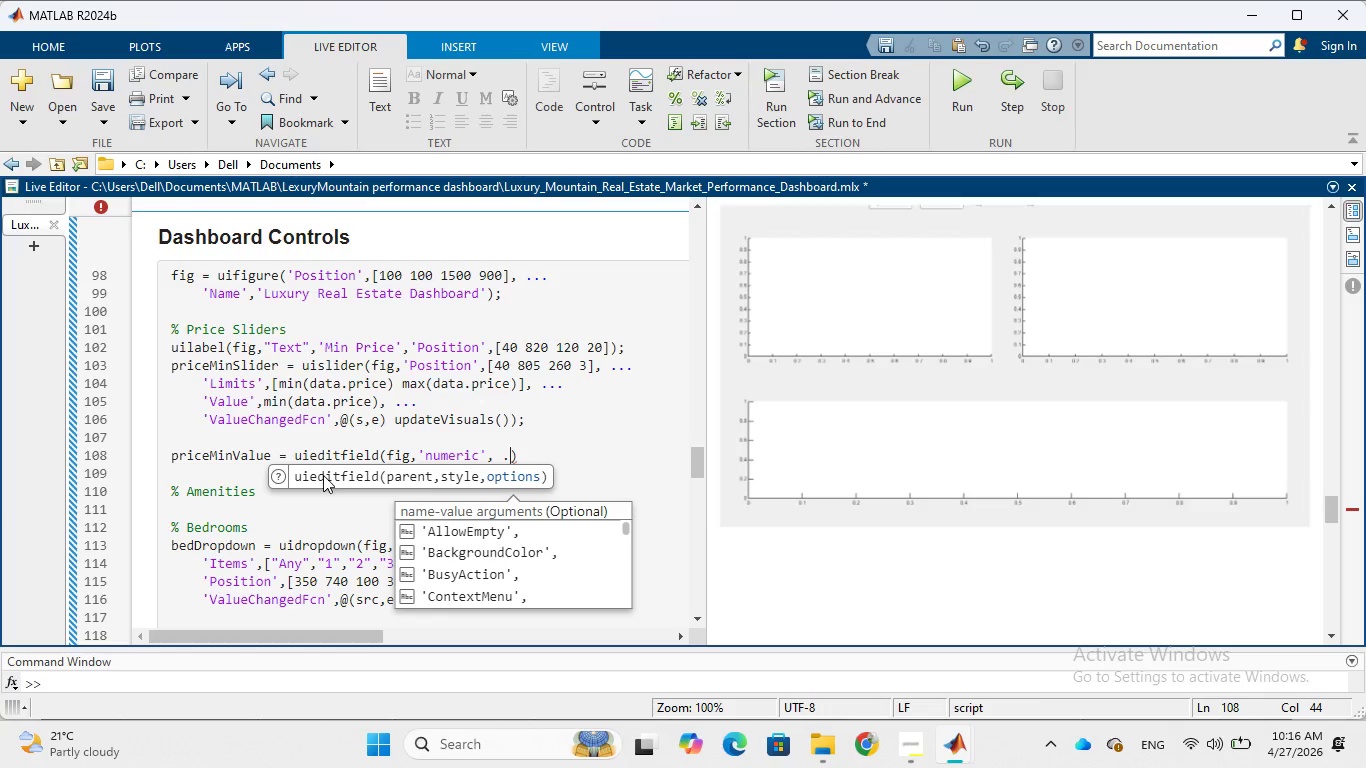 
key(Period)
 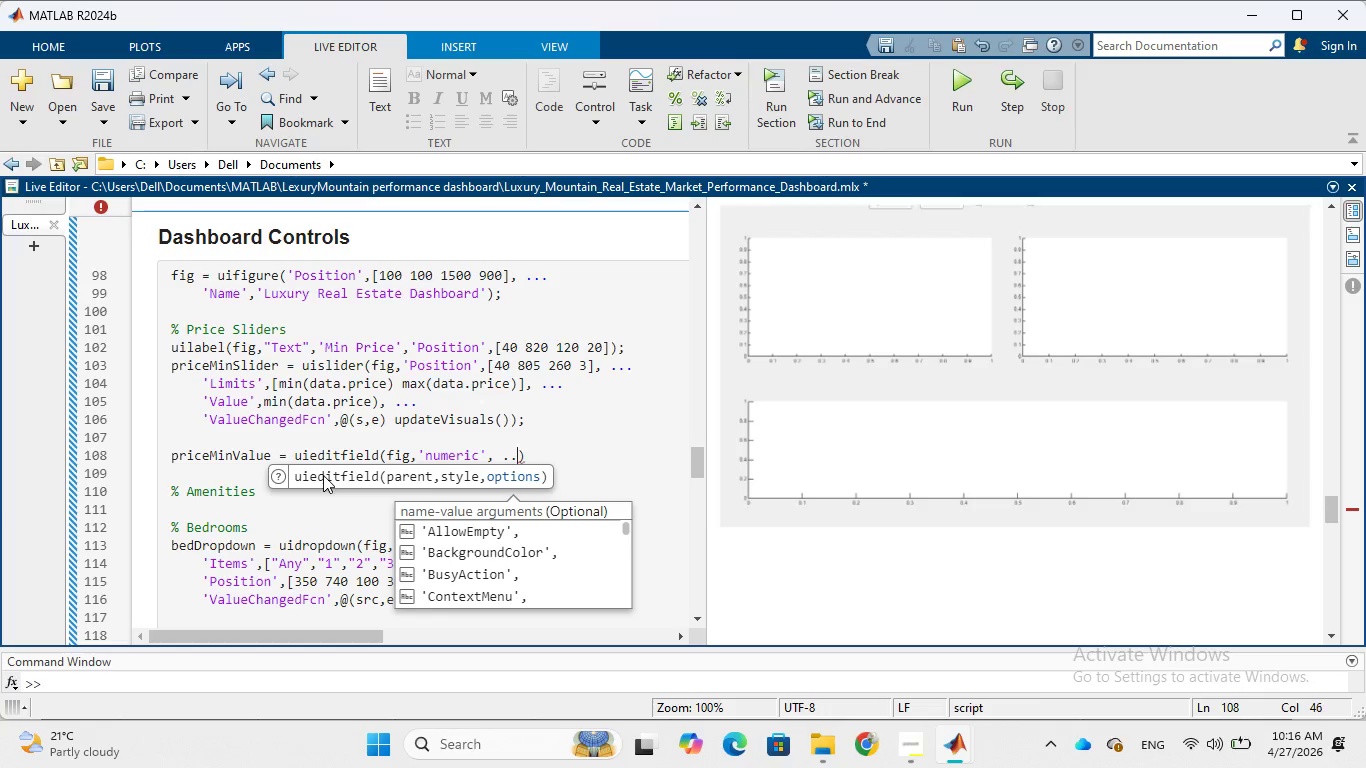 
key(Period)
 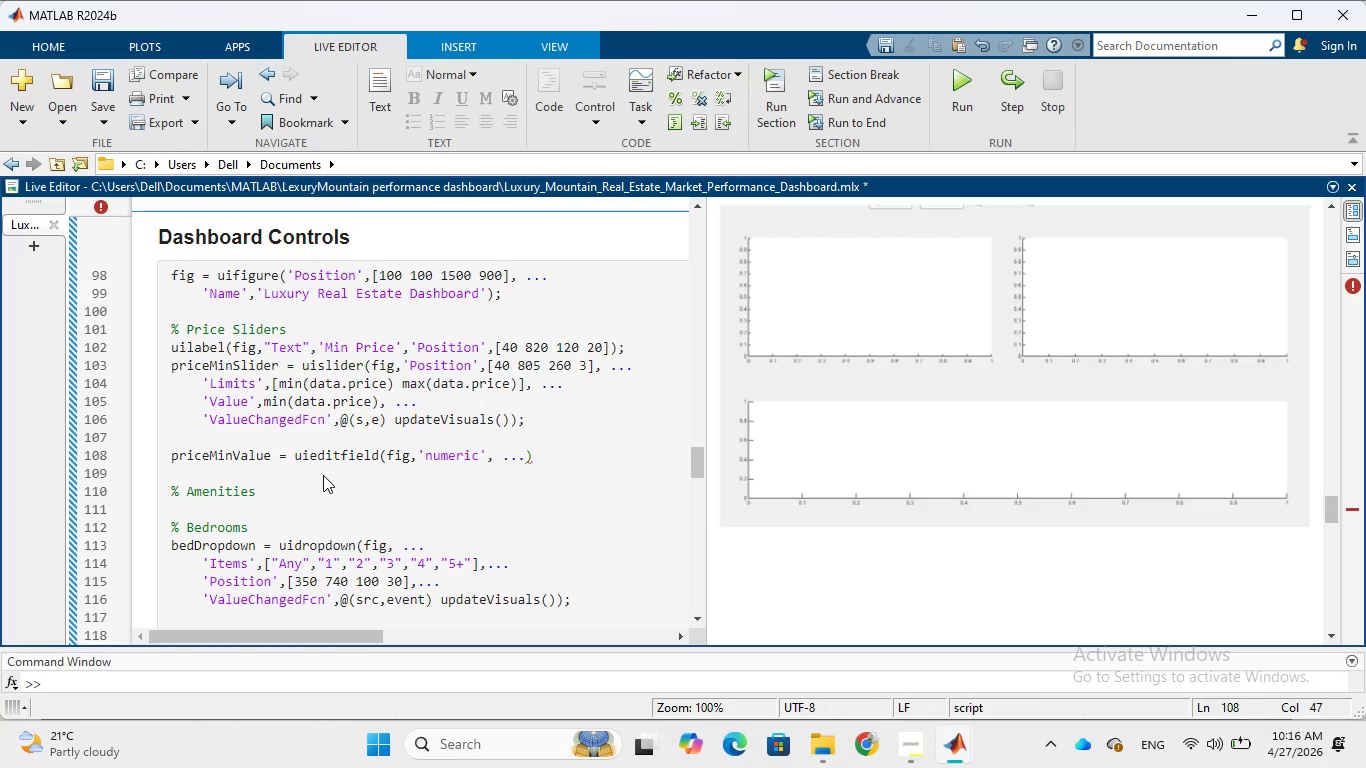 
key(Enter)
 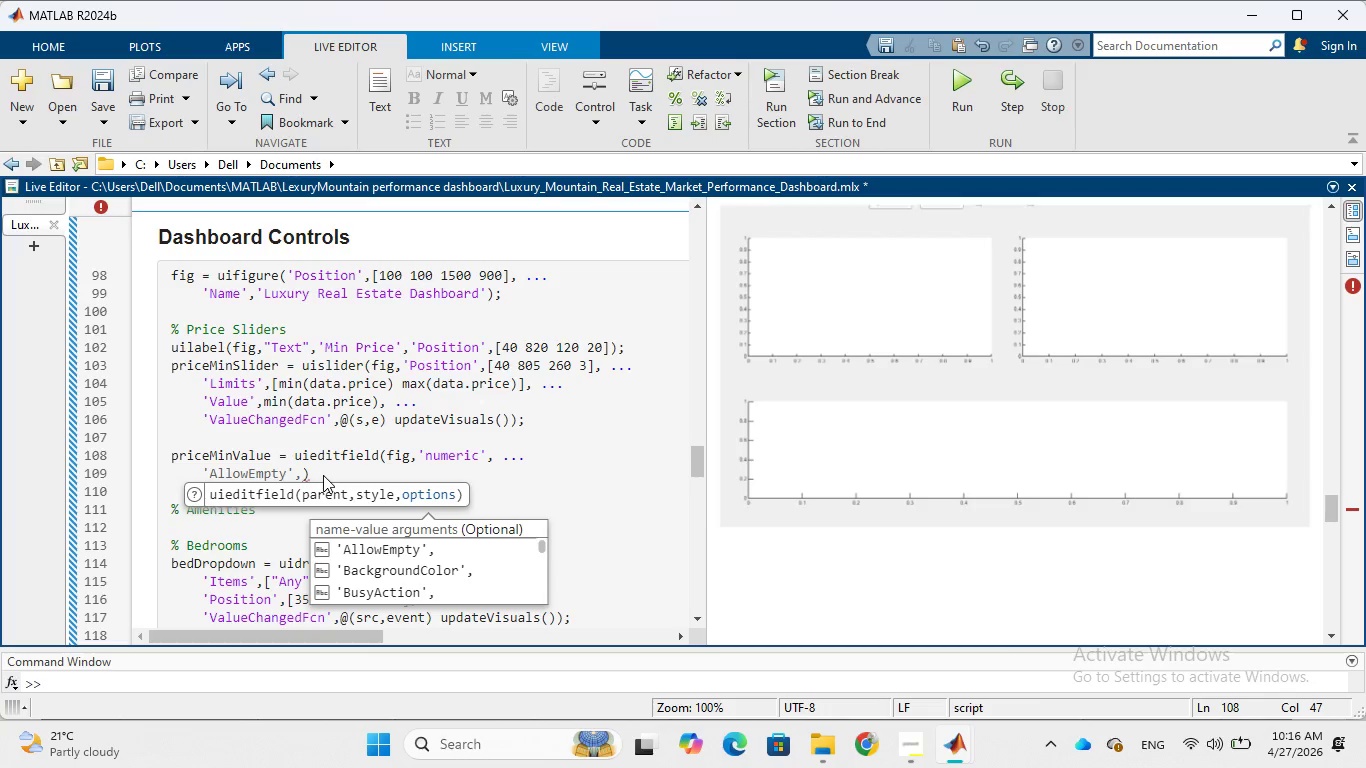 
wait(11.45)
 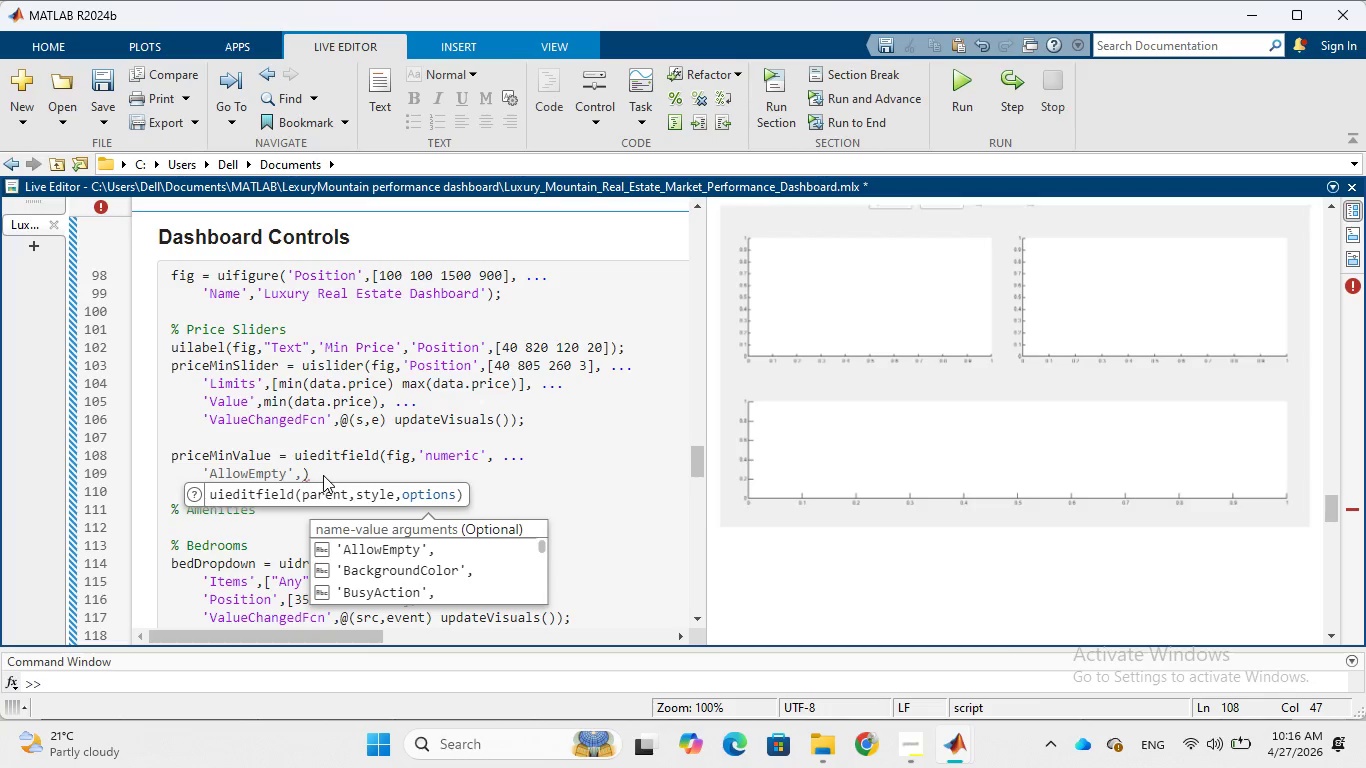 
type('Edit)
key(Tab)
 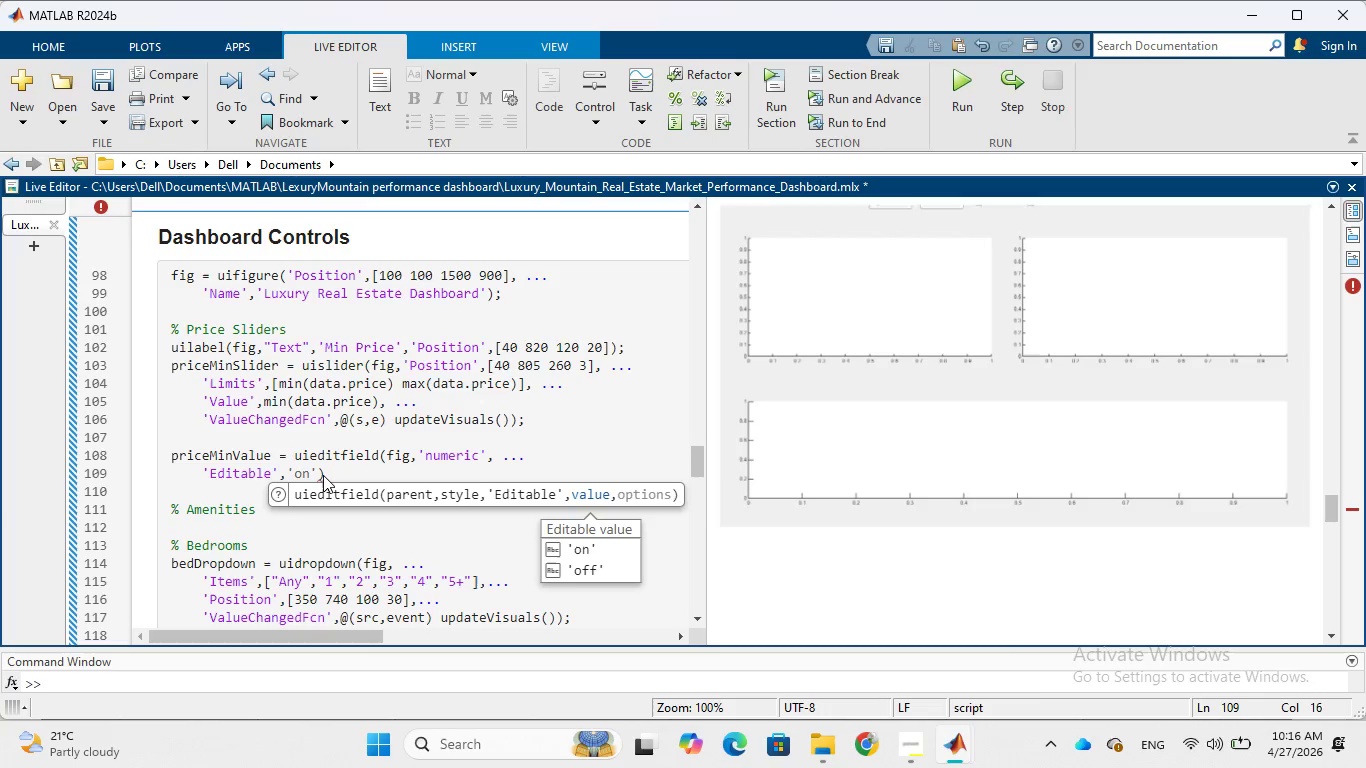 
wait(8.31)
 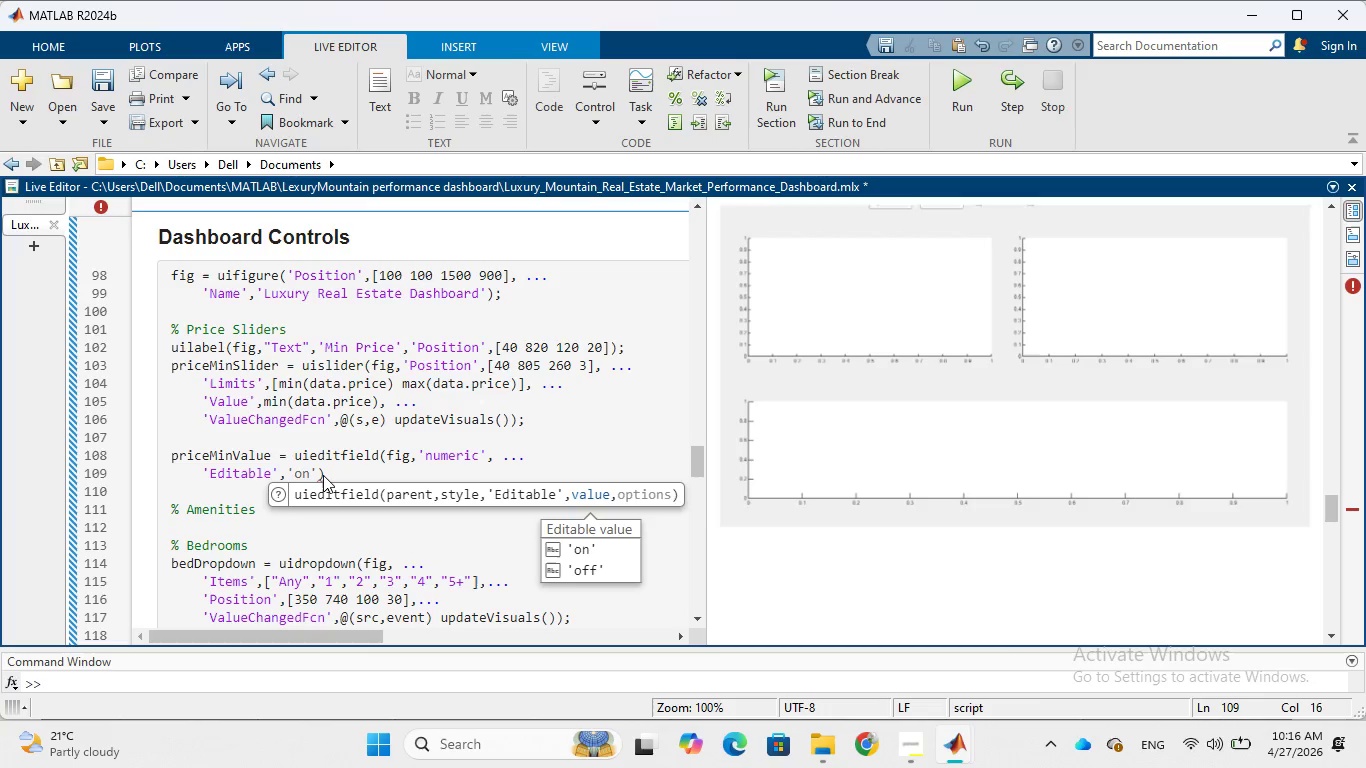 
type('off)
 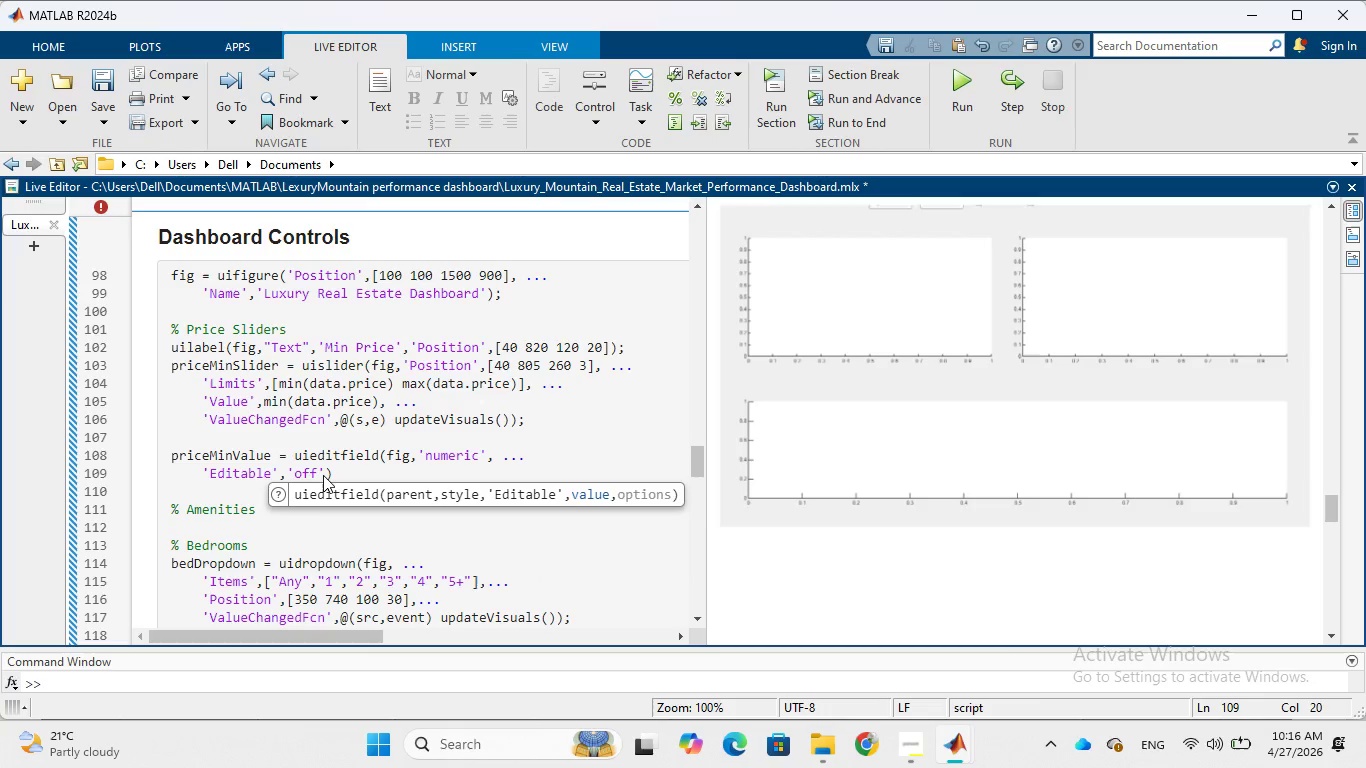 
wait(6.3)
 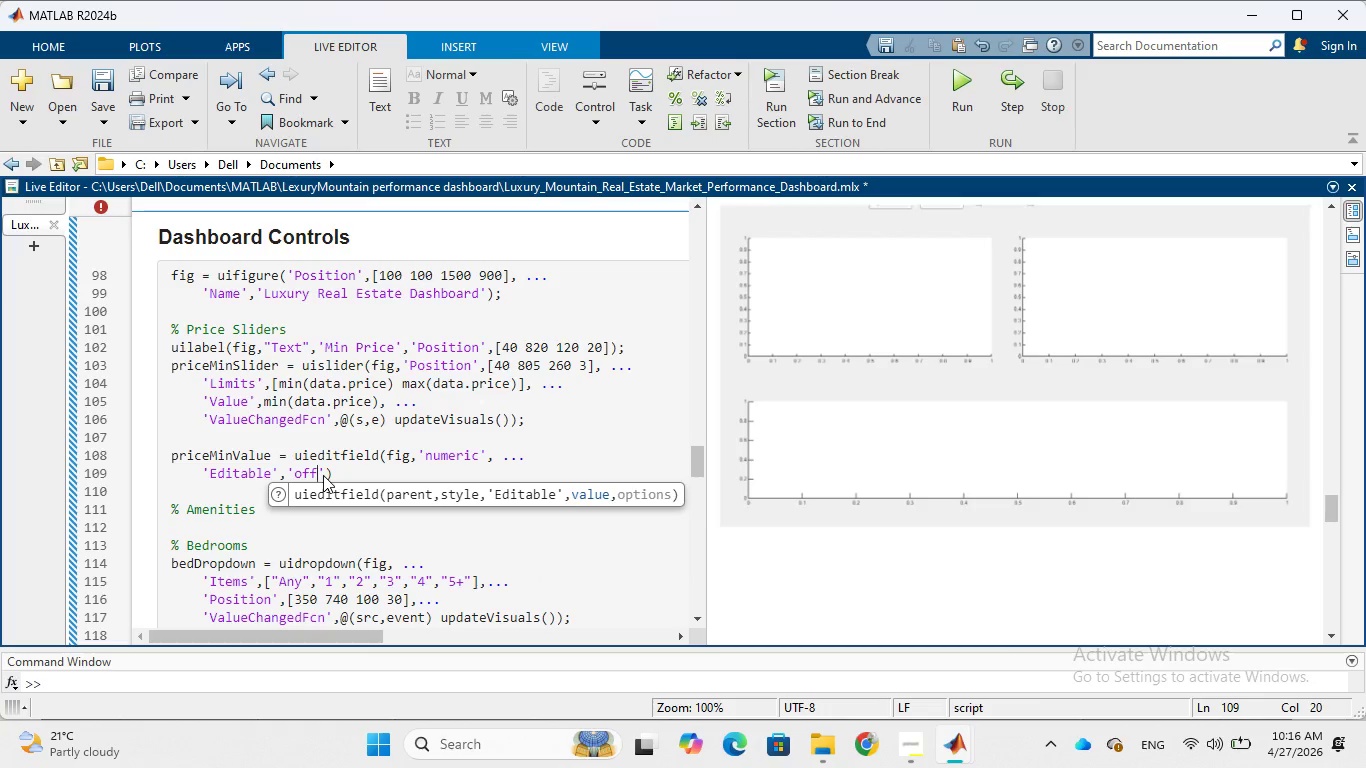 
key(ArrowRight)
 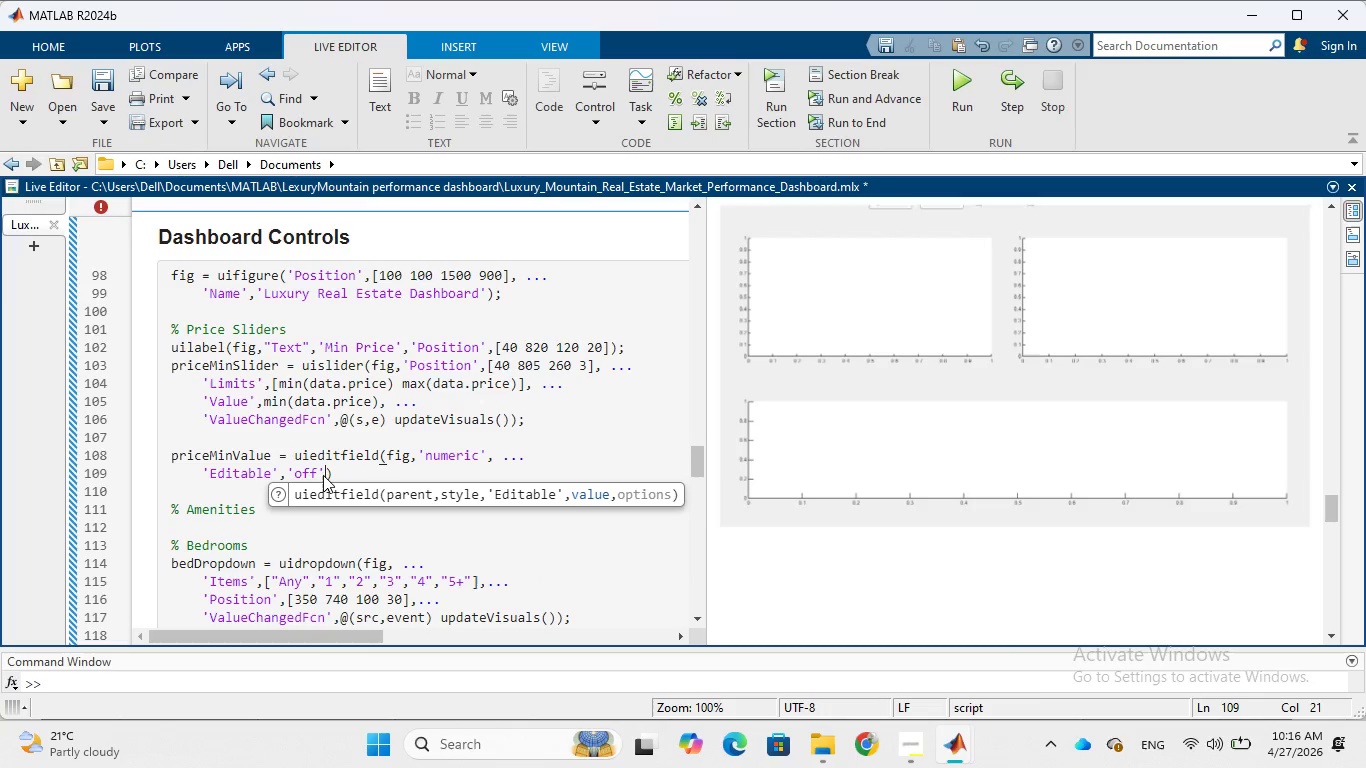 
key(Comma)
 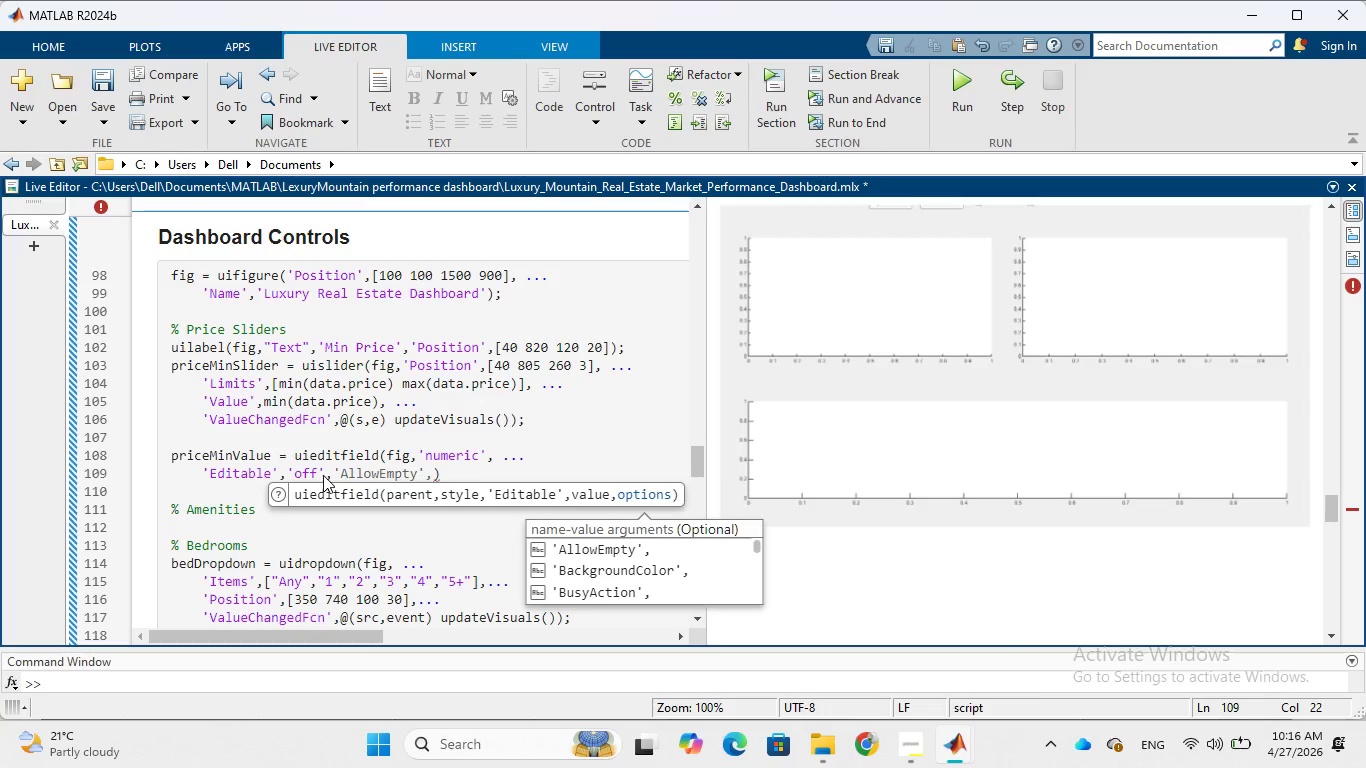 
key(Quote)
 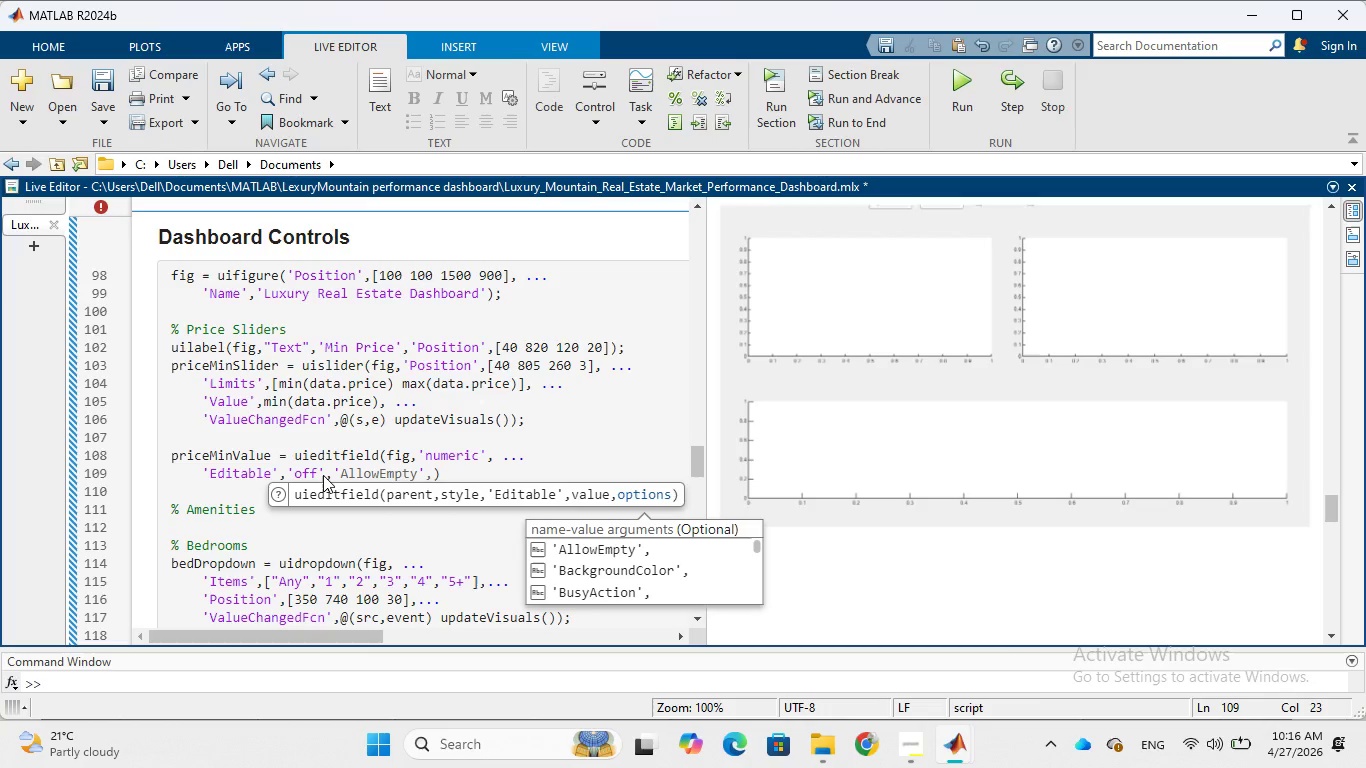 
type(Position)
 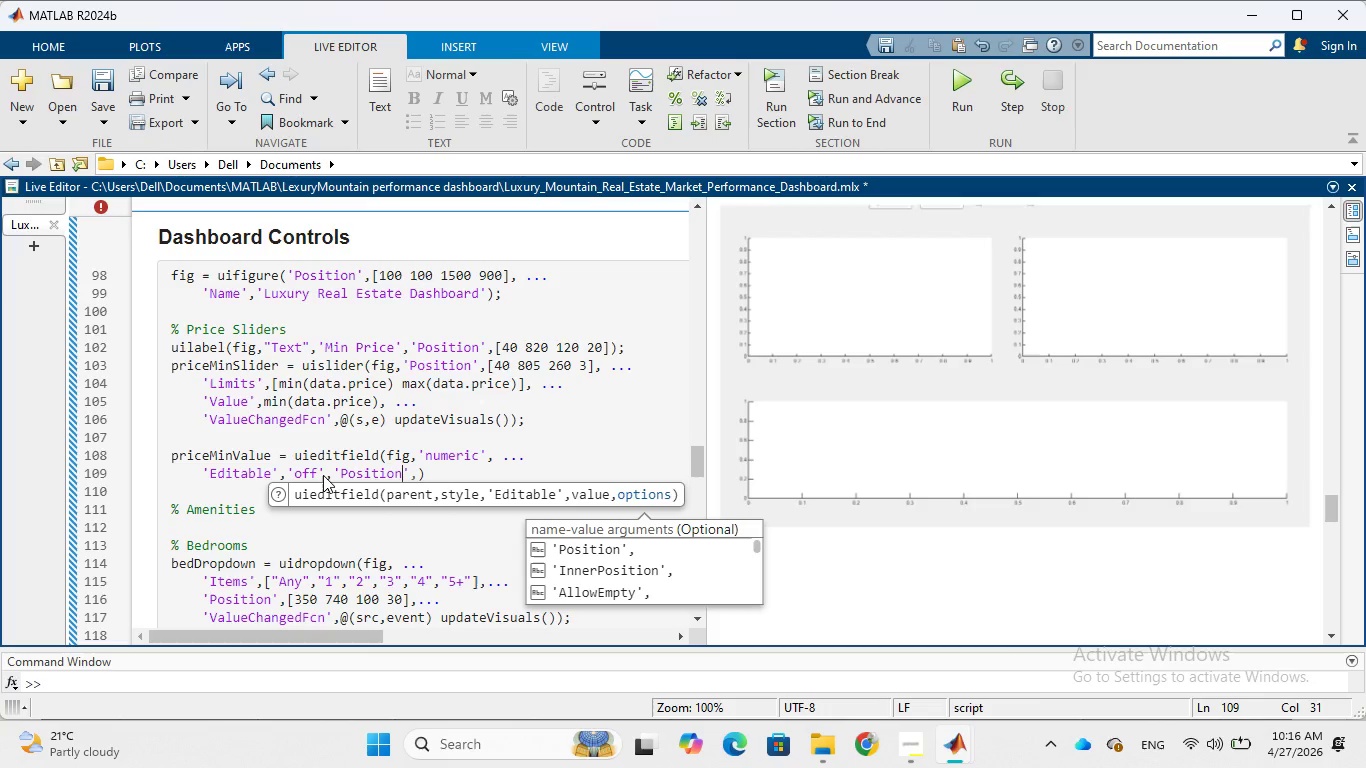 
wait(9.33)
 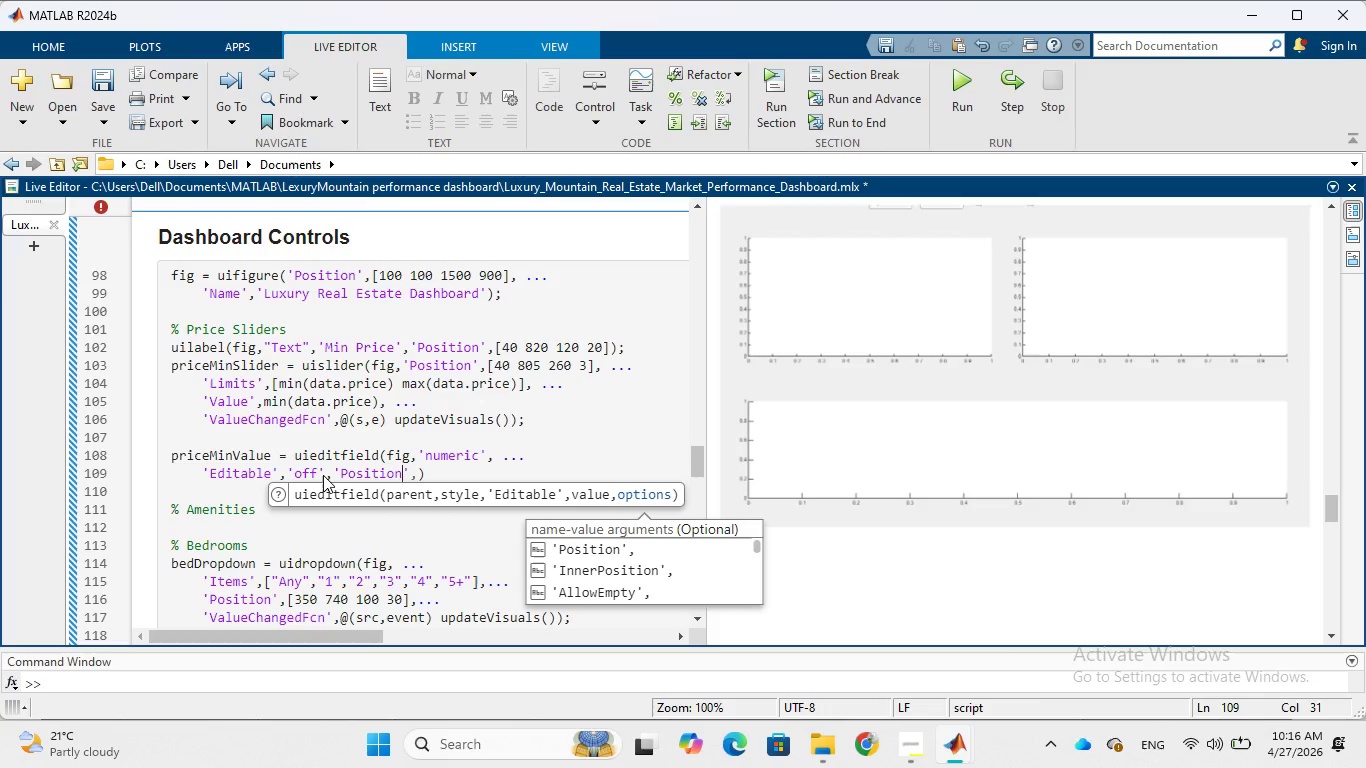 
key(ArrowRight)
 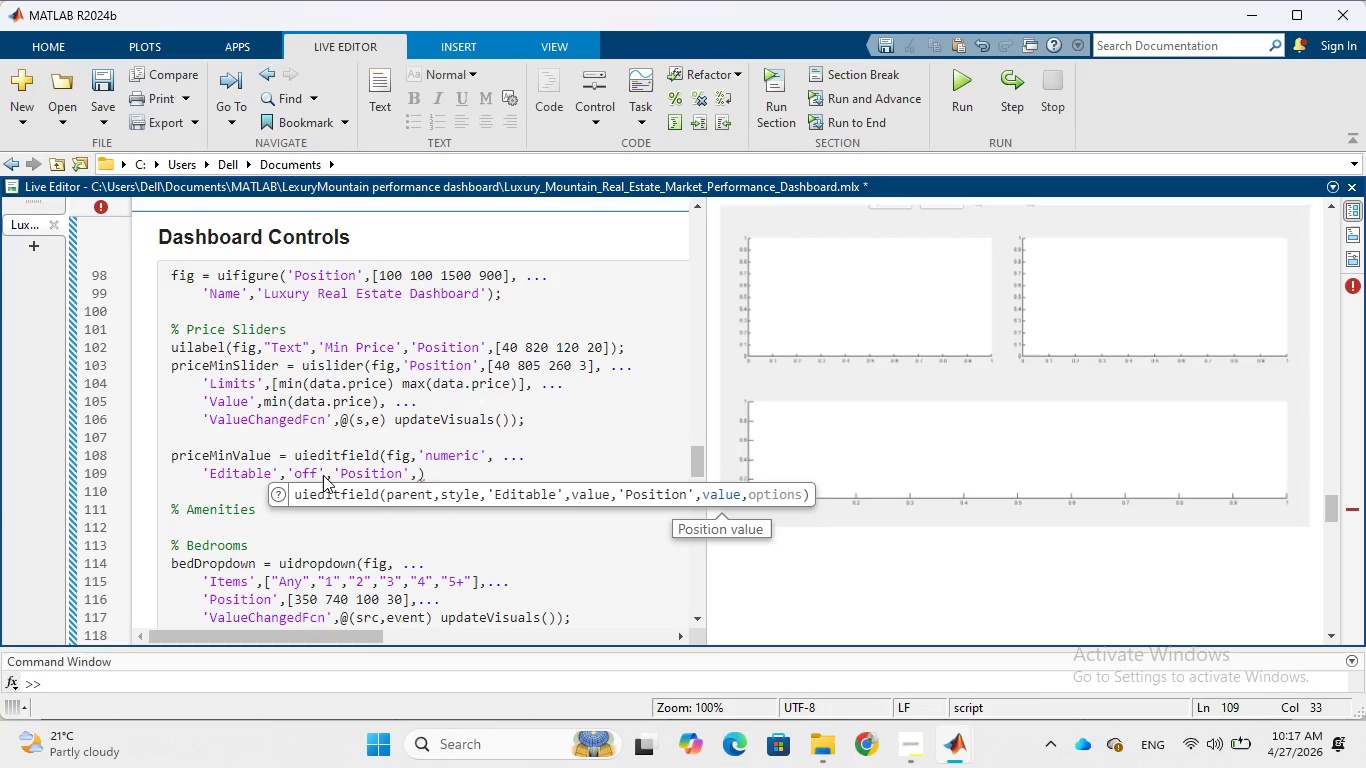 
key(BracketLeft)
 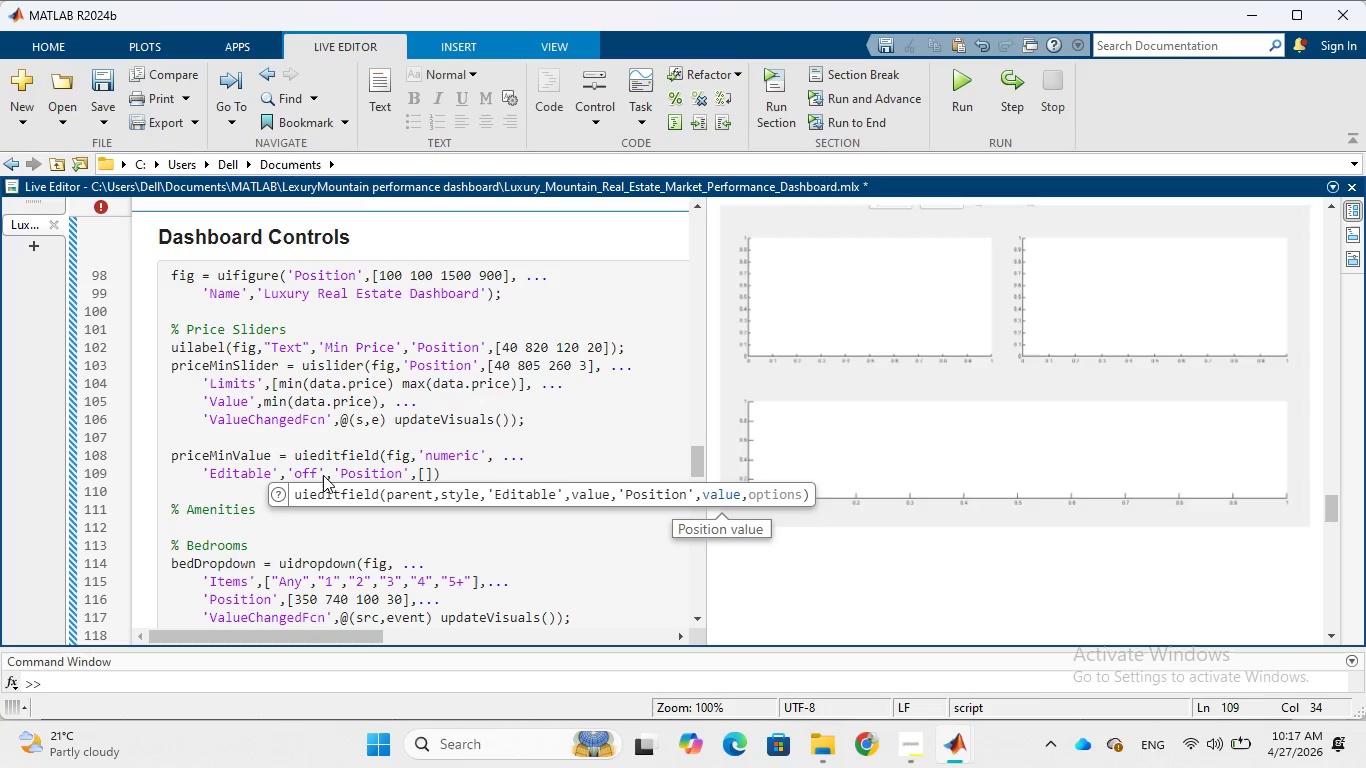 
type(320)
 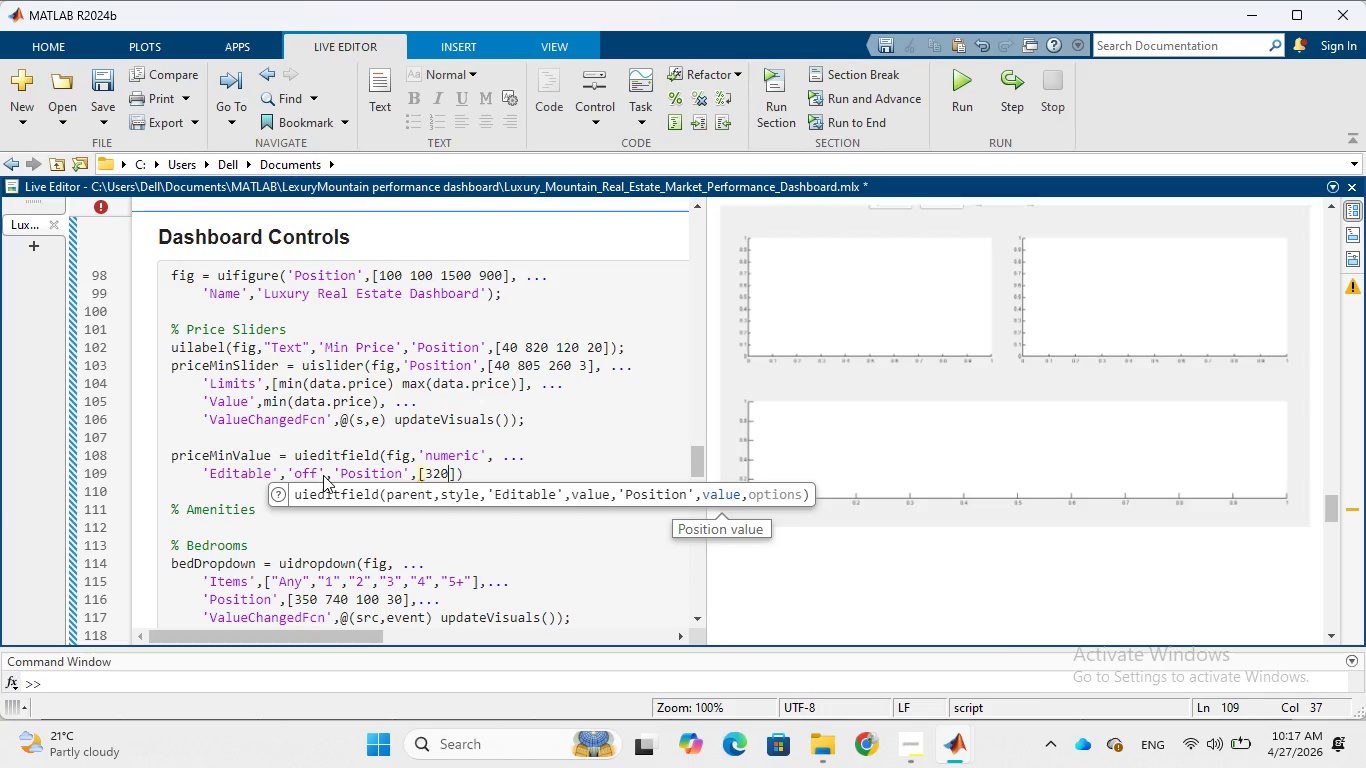 
wait(5.55)
 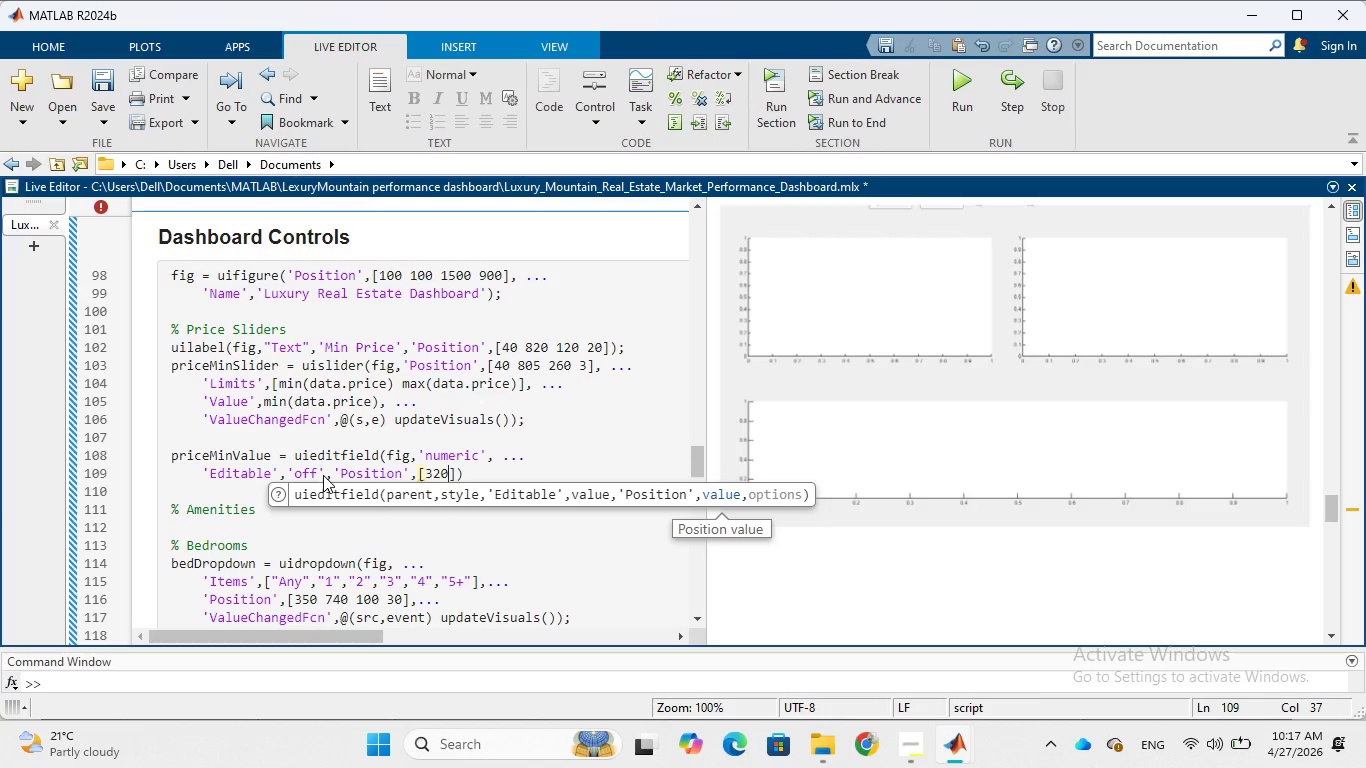 
type( 795 120 30)
 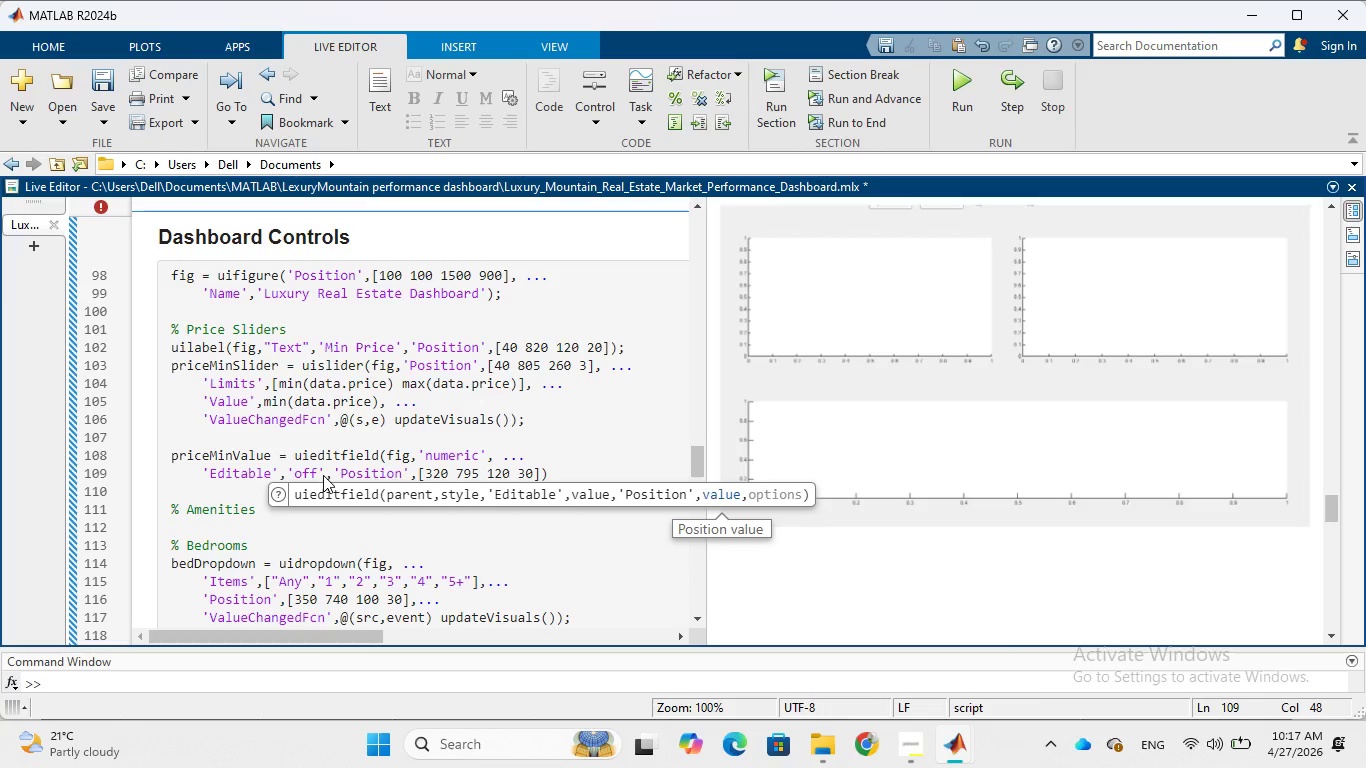 
key(ArrowRight)
 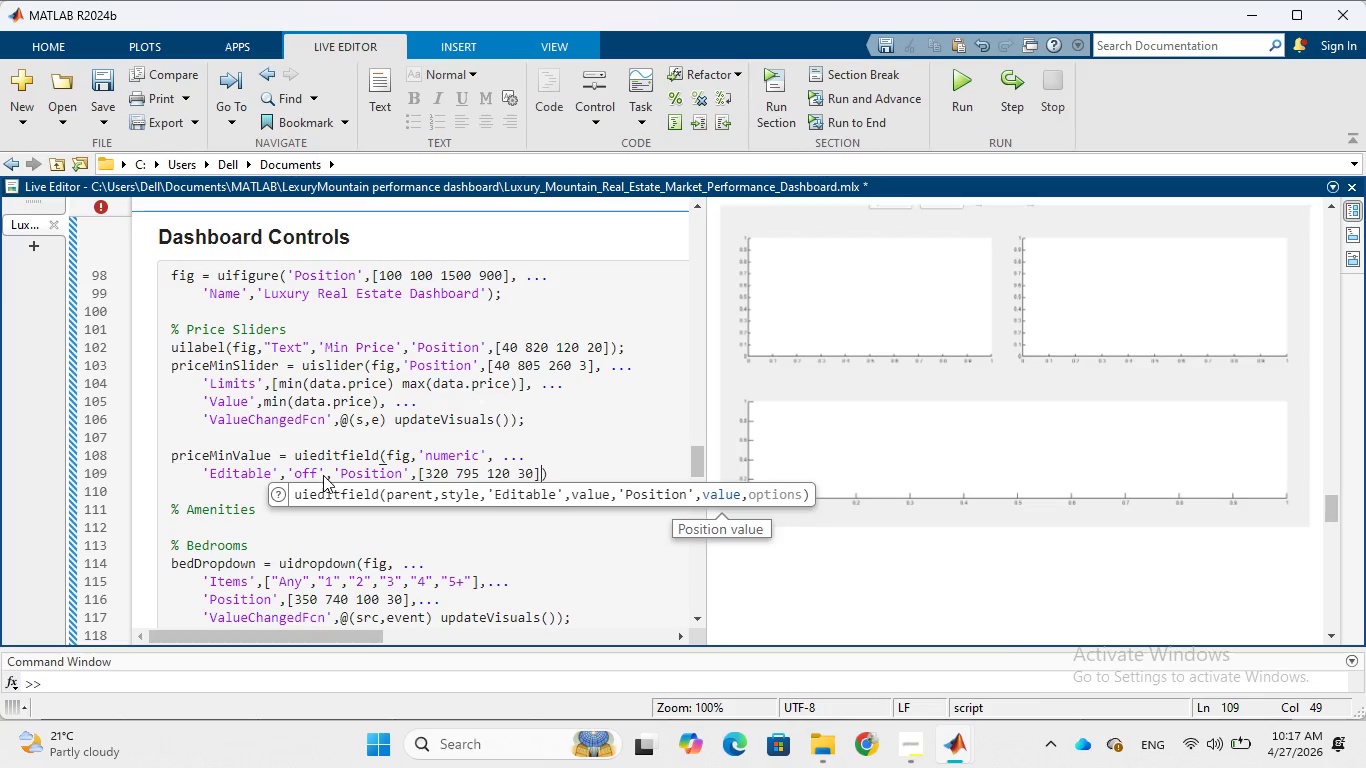 
key(ArrowRight)
 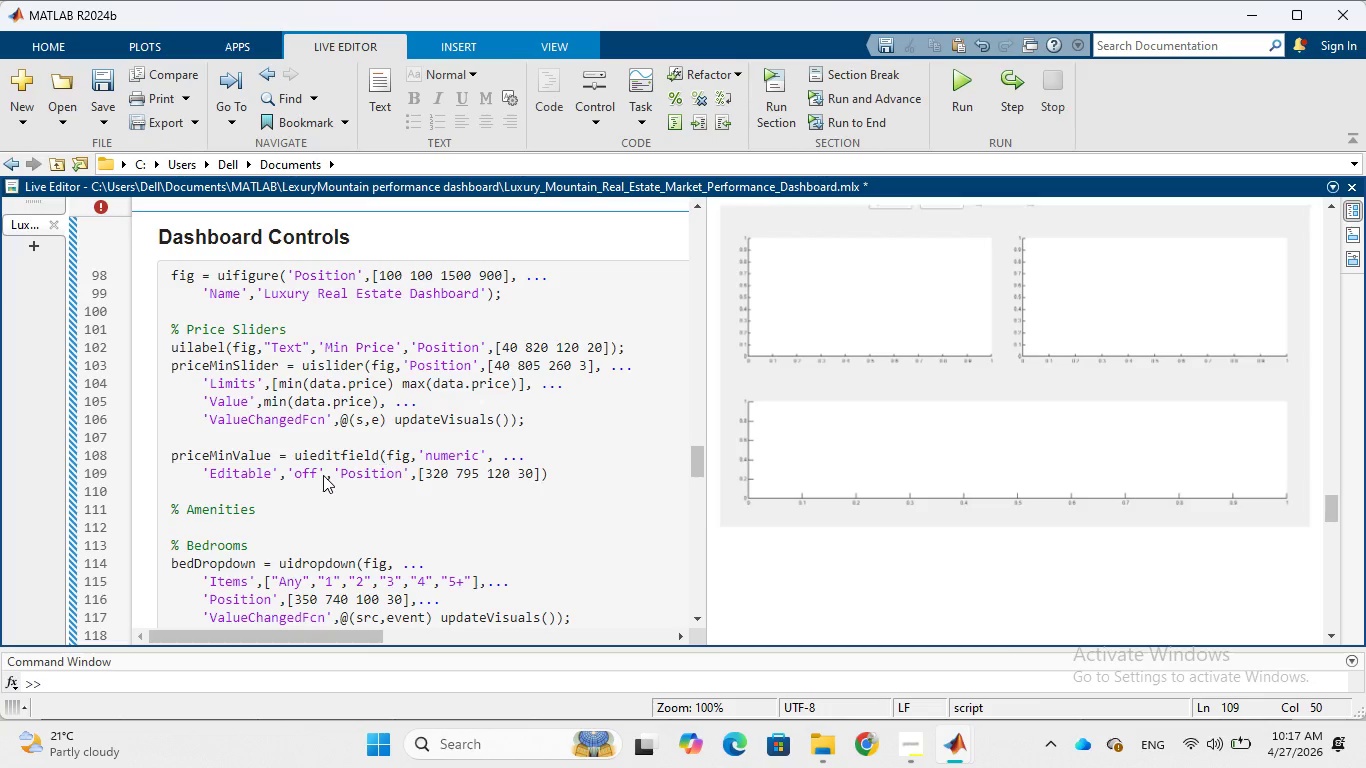 
key(Semicolon)
 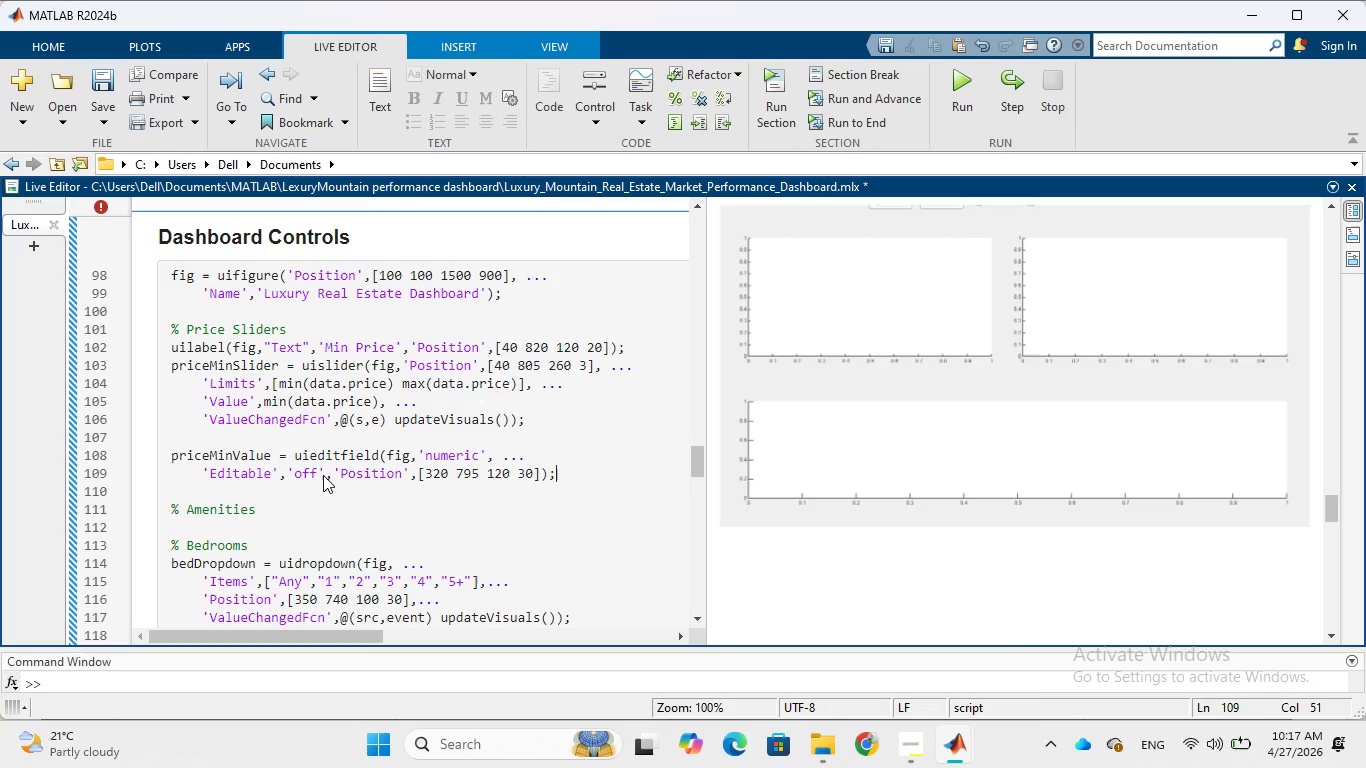 
wait(8.75)
 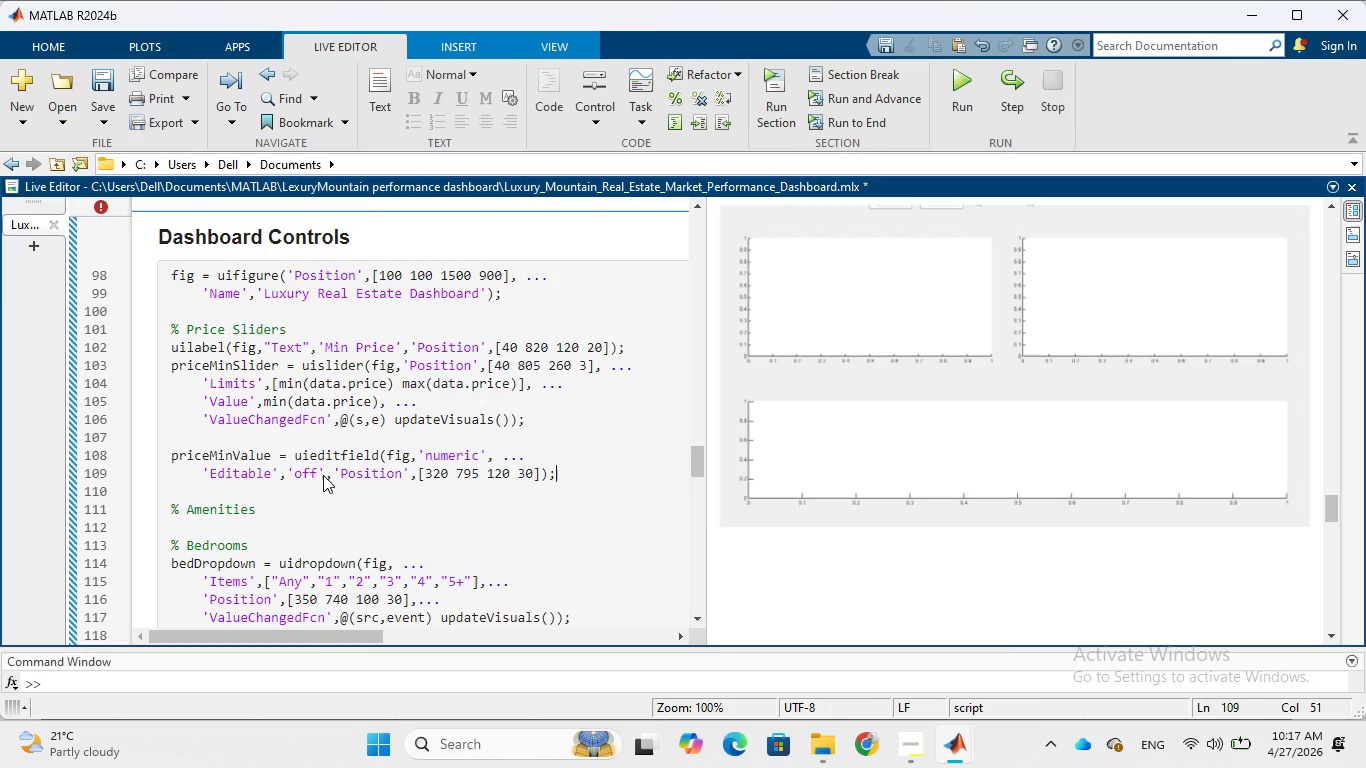 
key(Enter)
 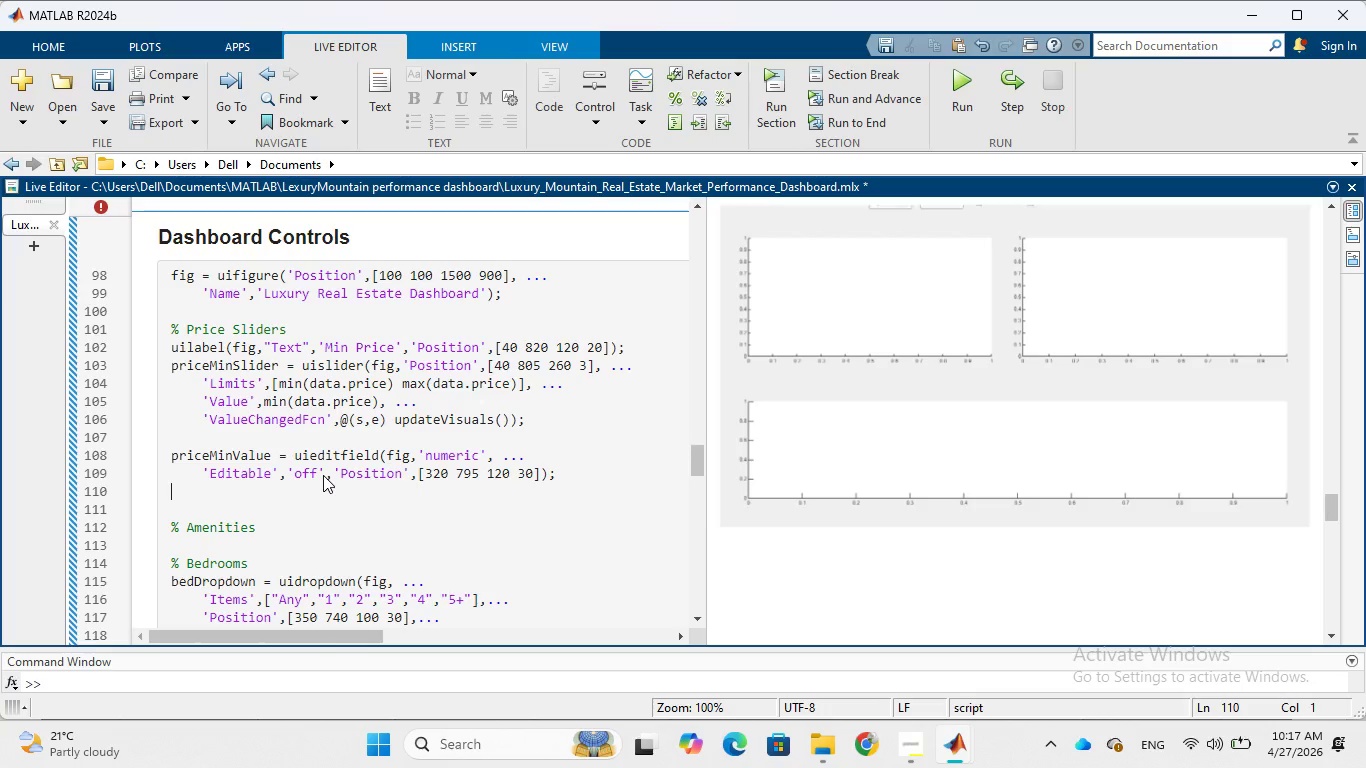 
key(Enter)
 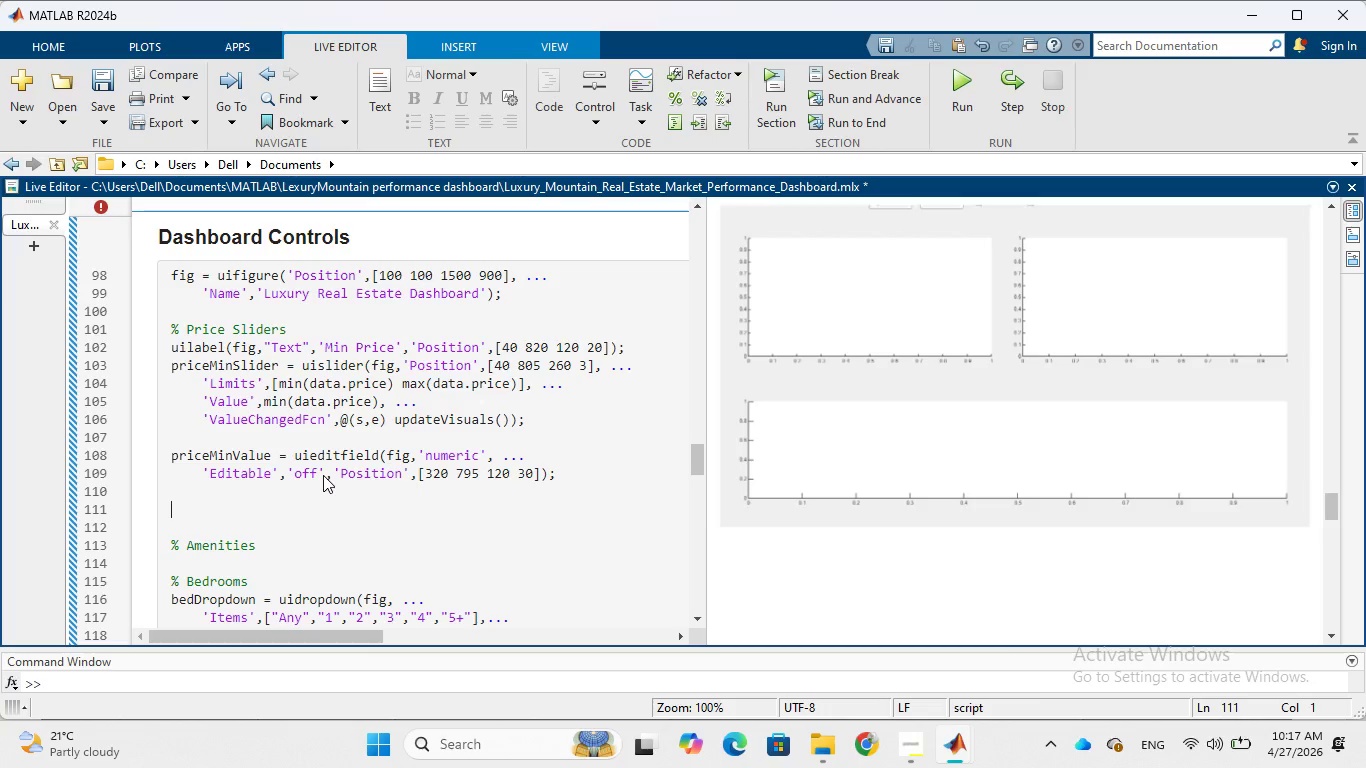 
type(uilabel)
 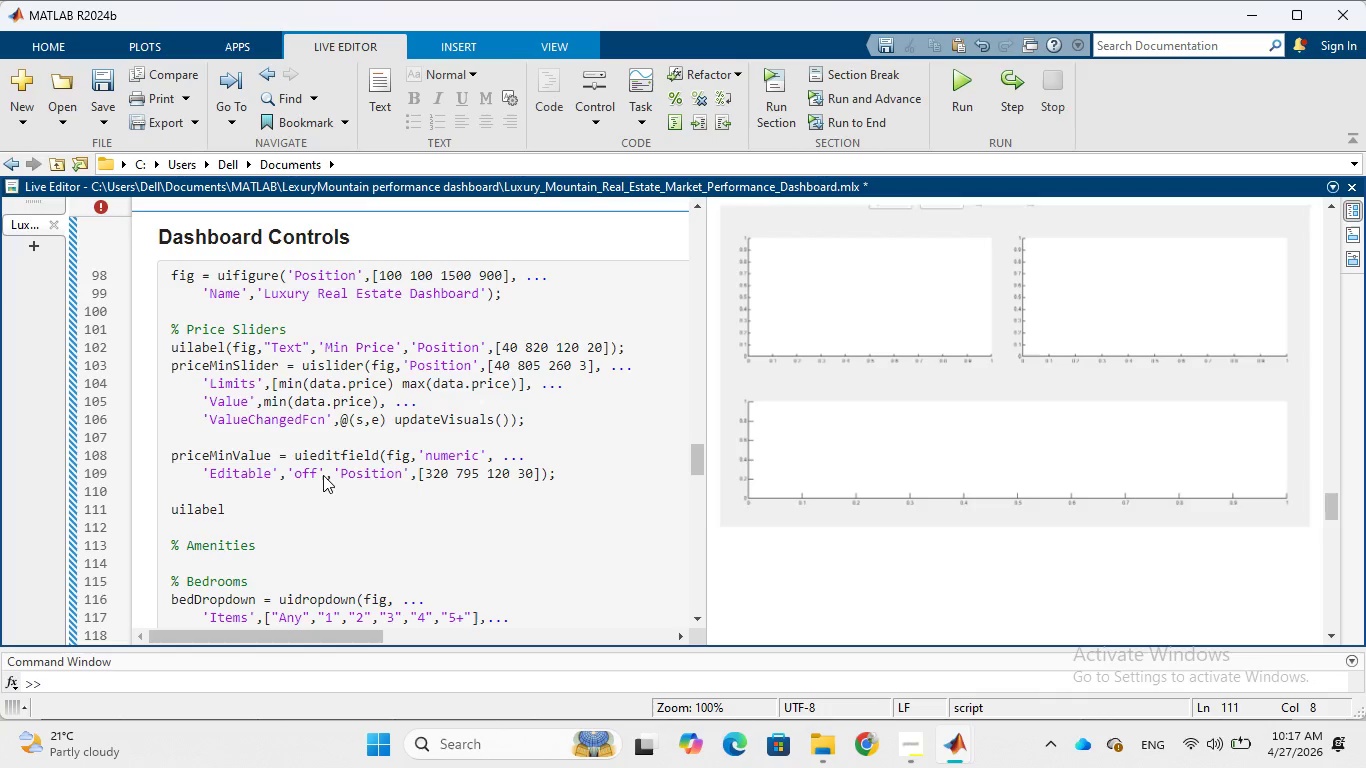 
wait(6.58)
 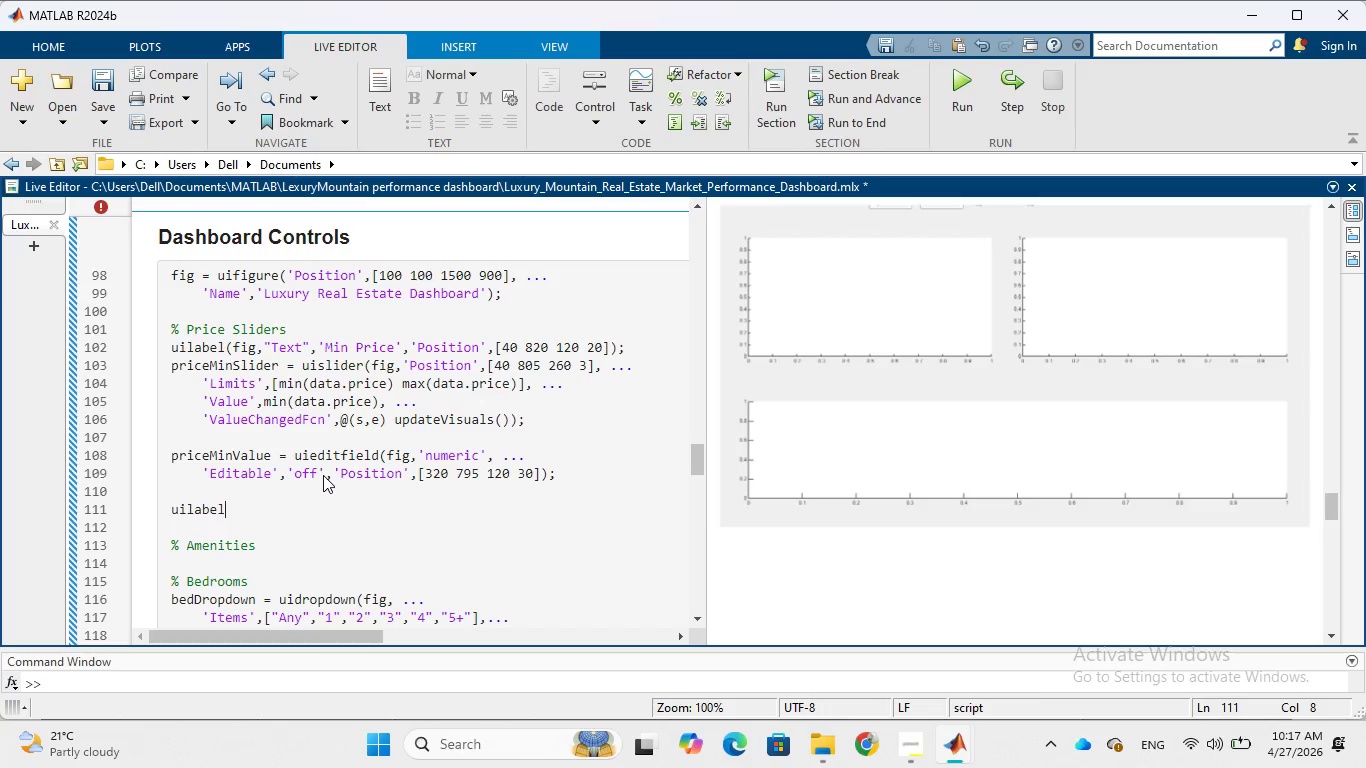 
key(Shift+9)
 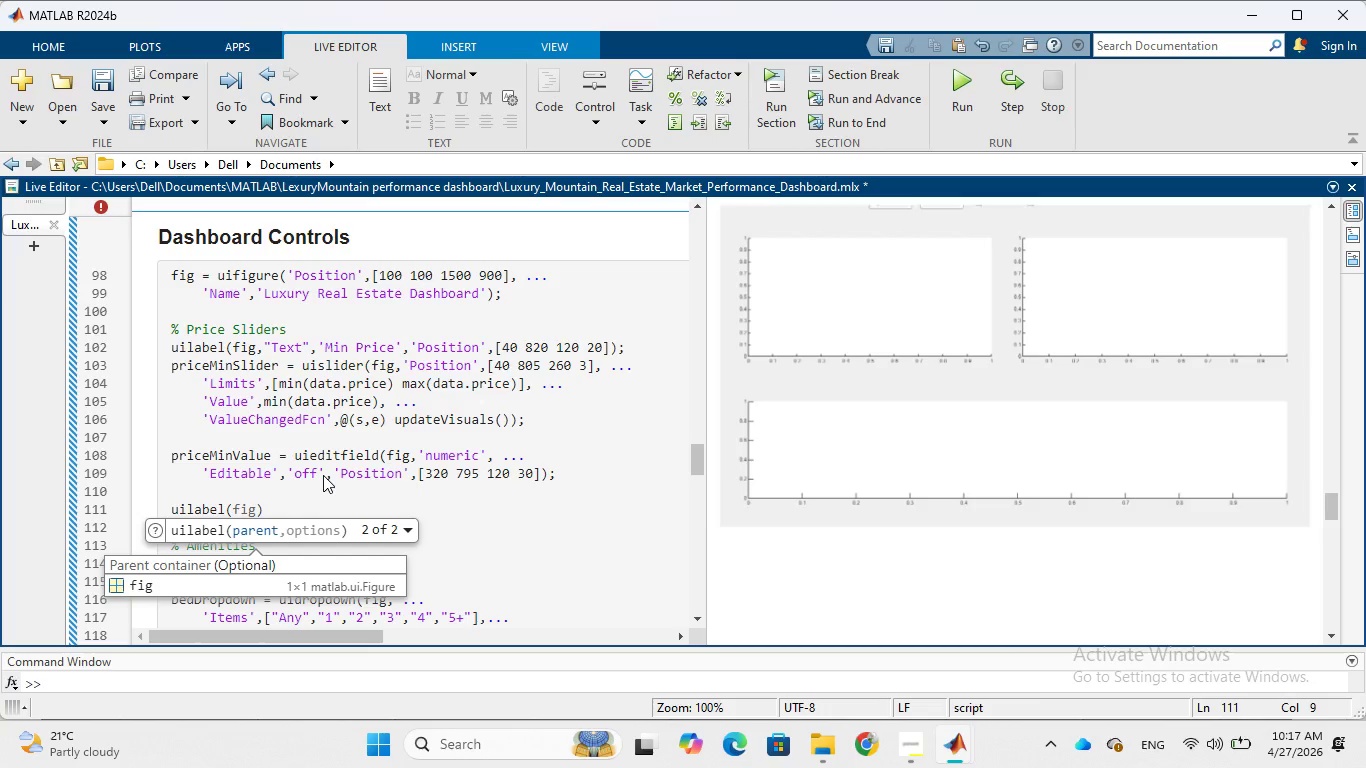 
key(Tab)
 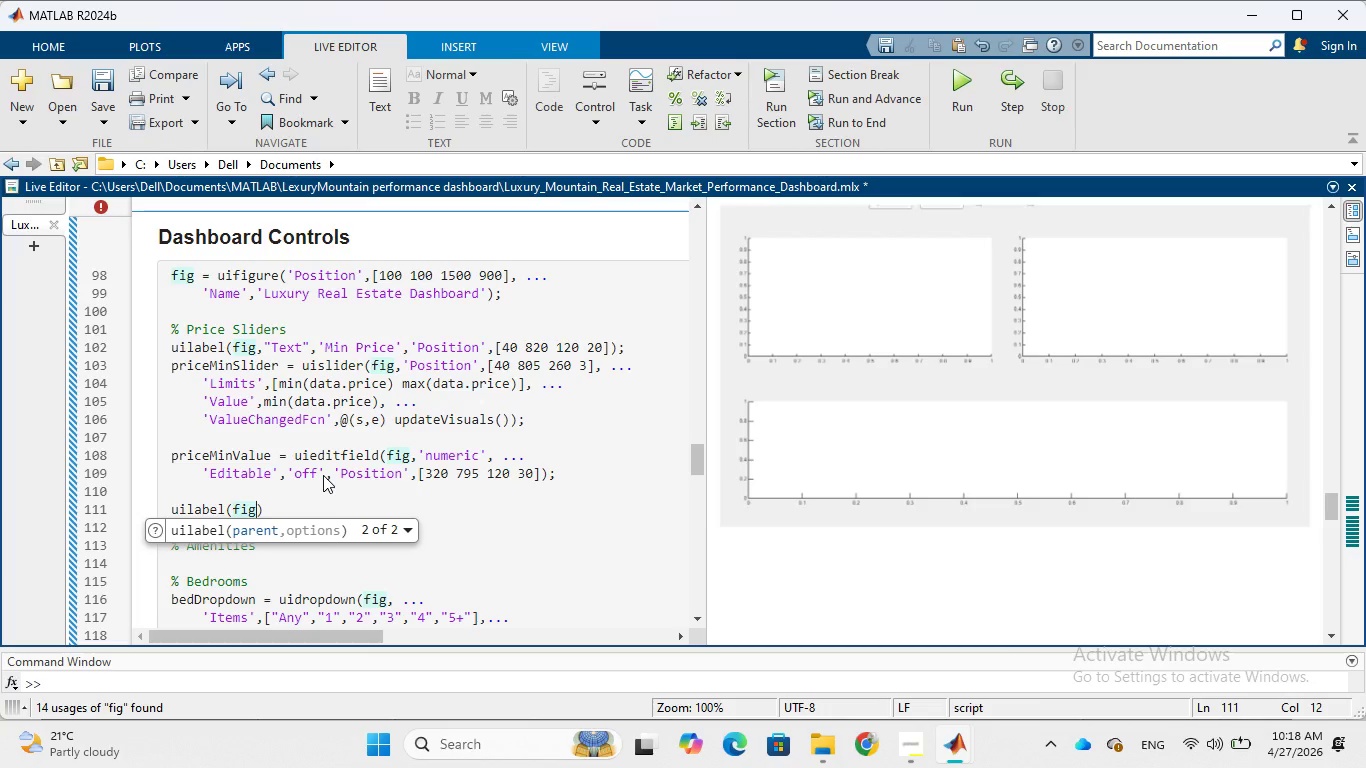 
key(Comma)
 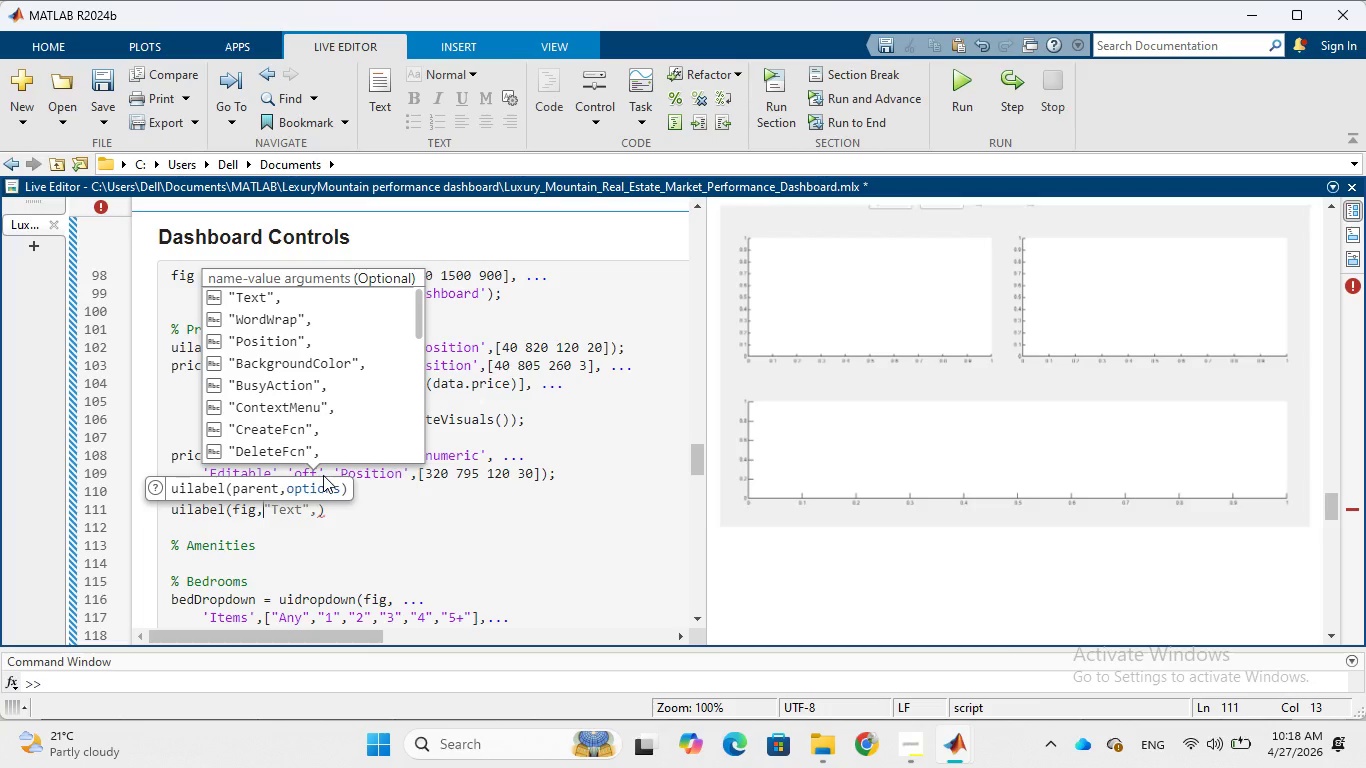 
key(Tab)
 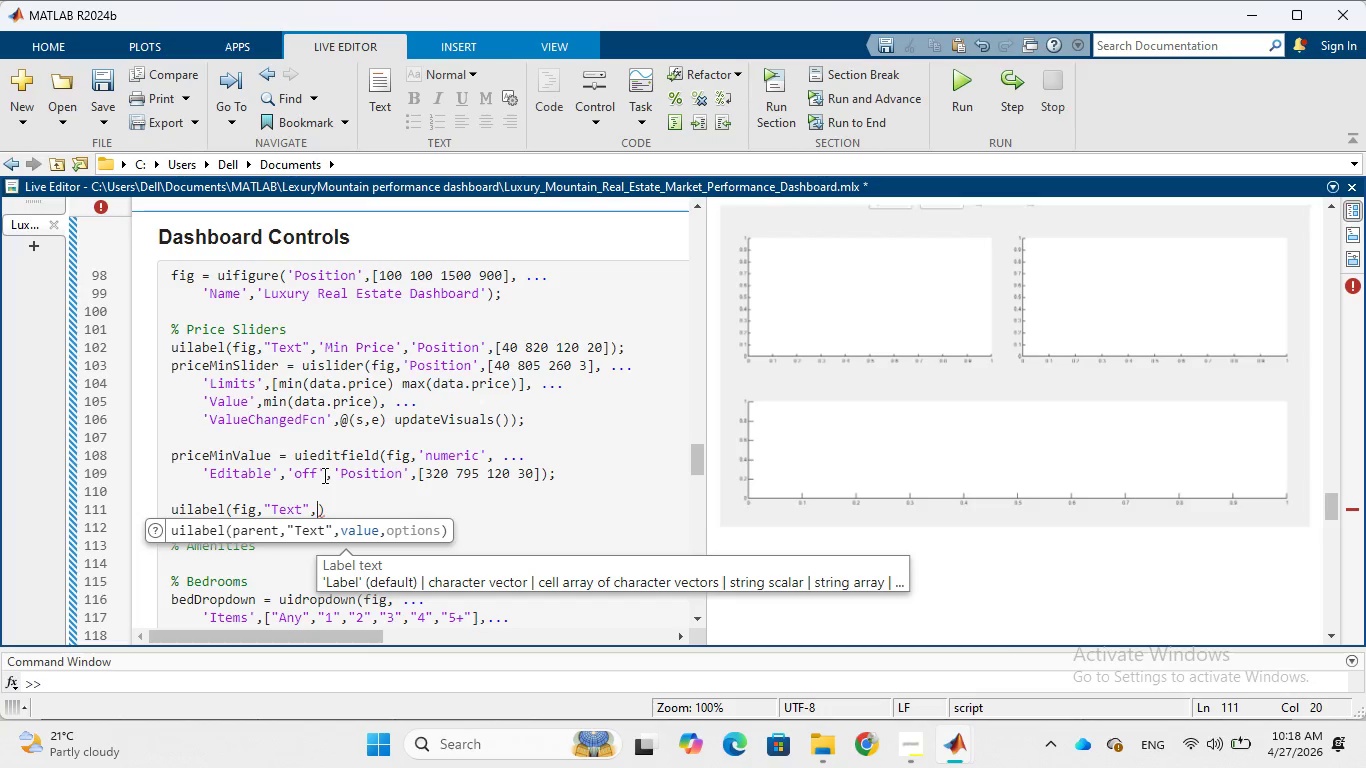 
wait(5.06)
 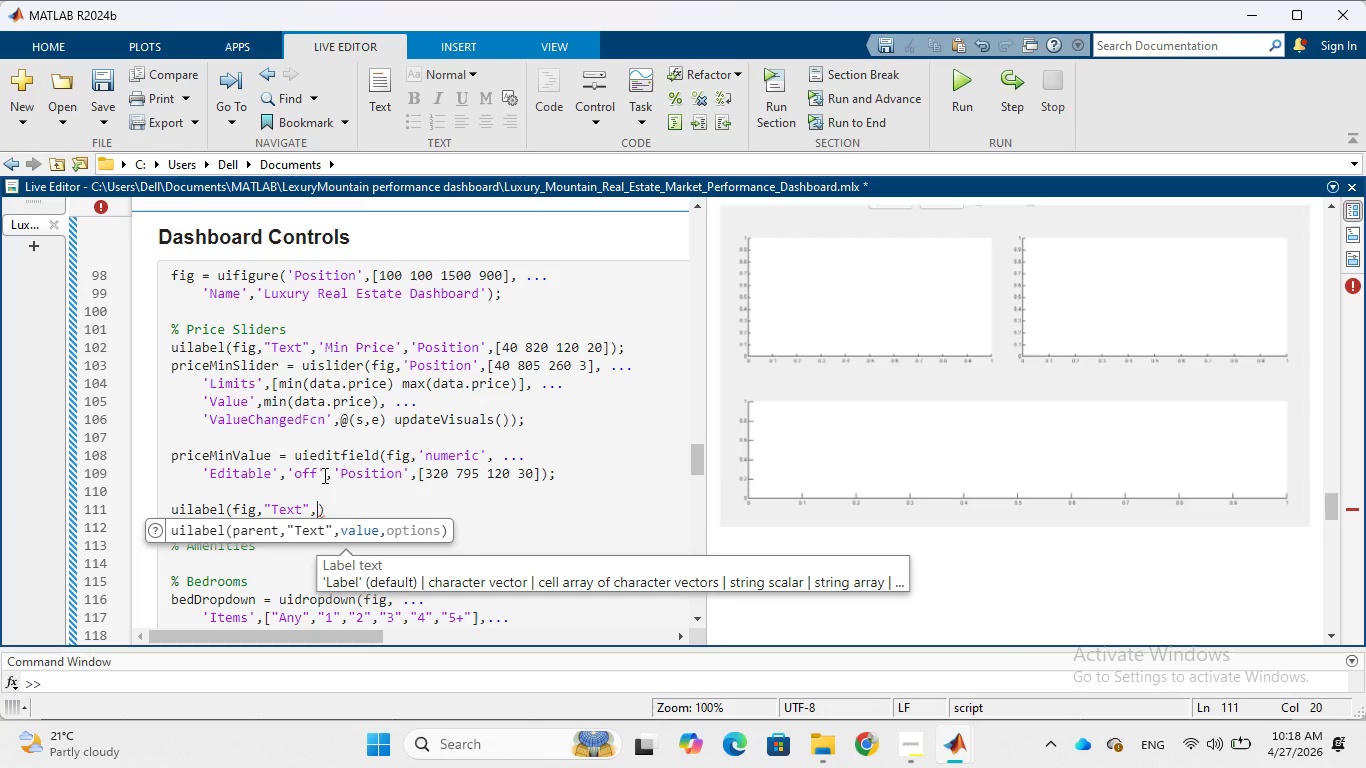 
type('Max)
 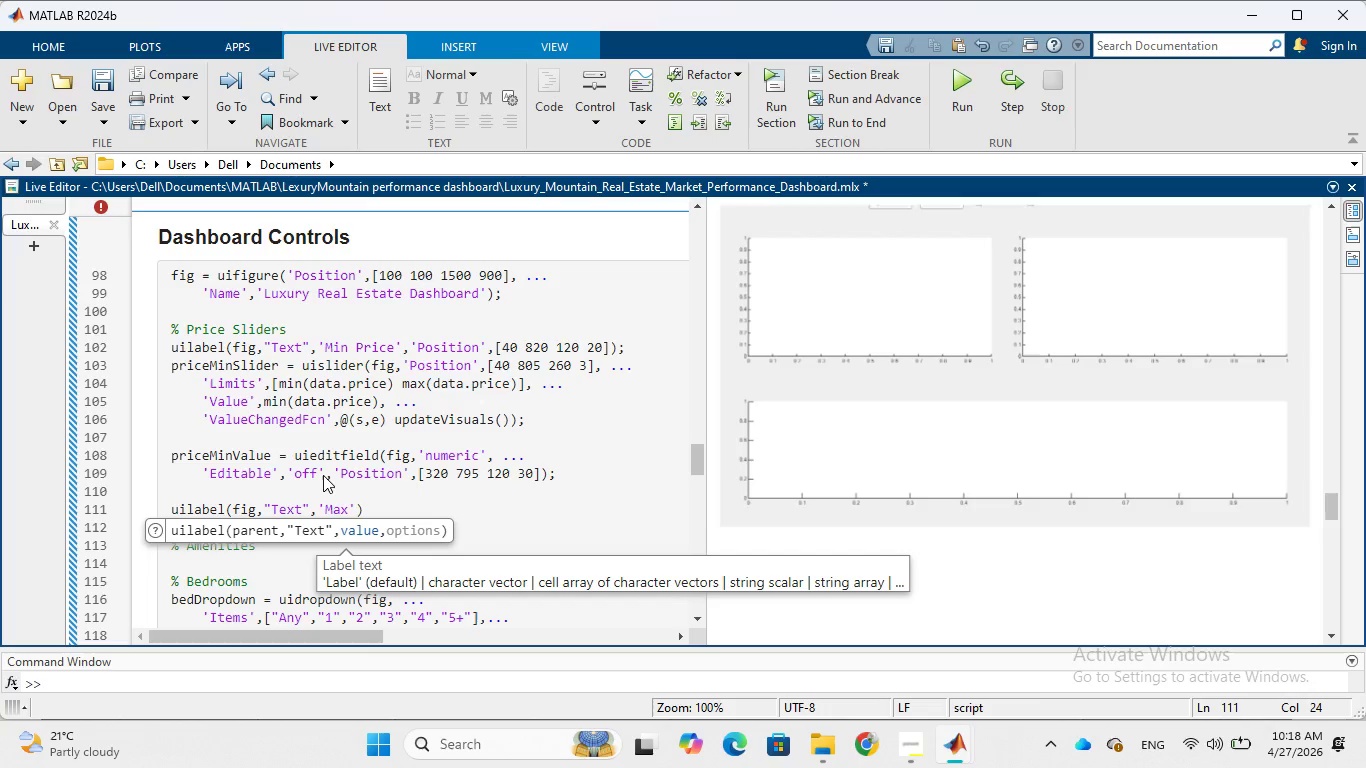 
wait(16.94)
 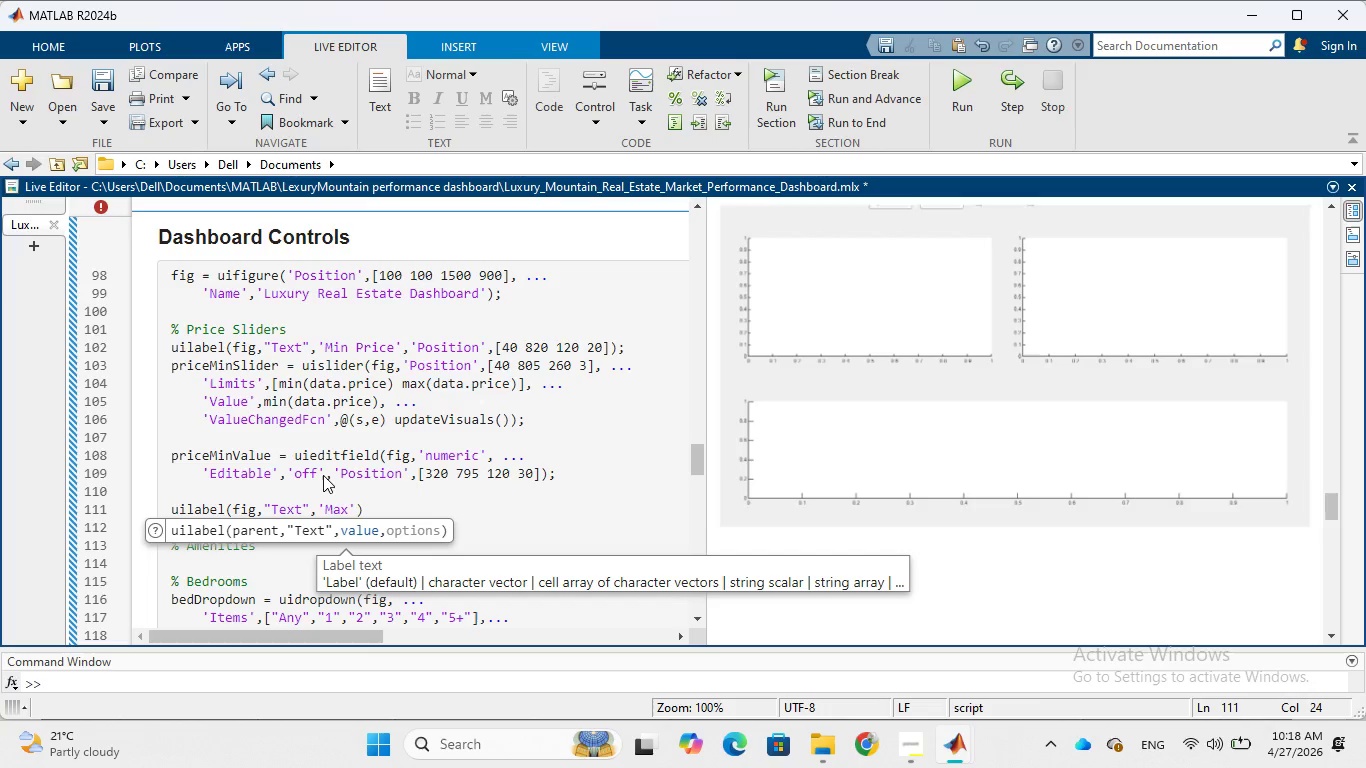 
key(Space)
 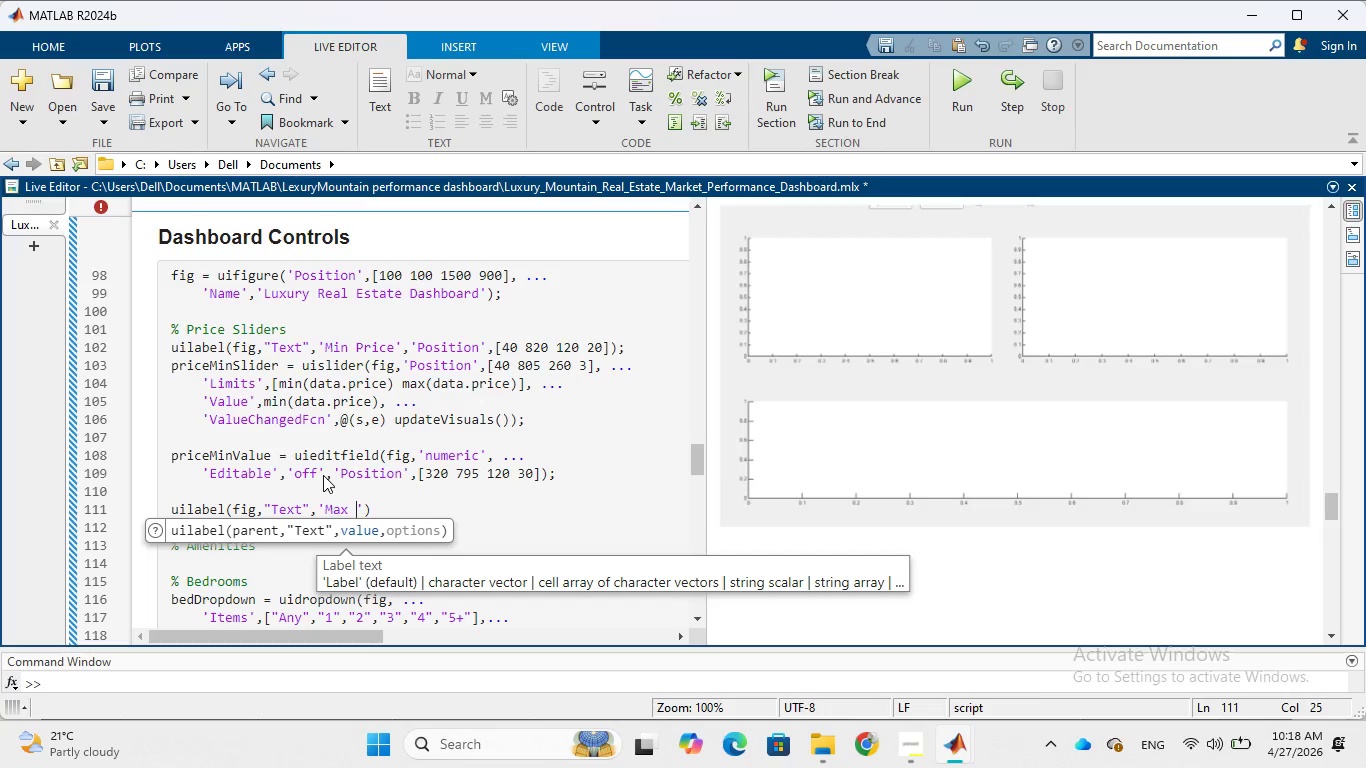 
type(Price)
 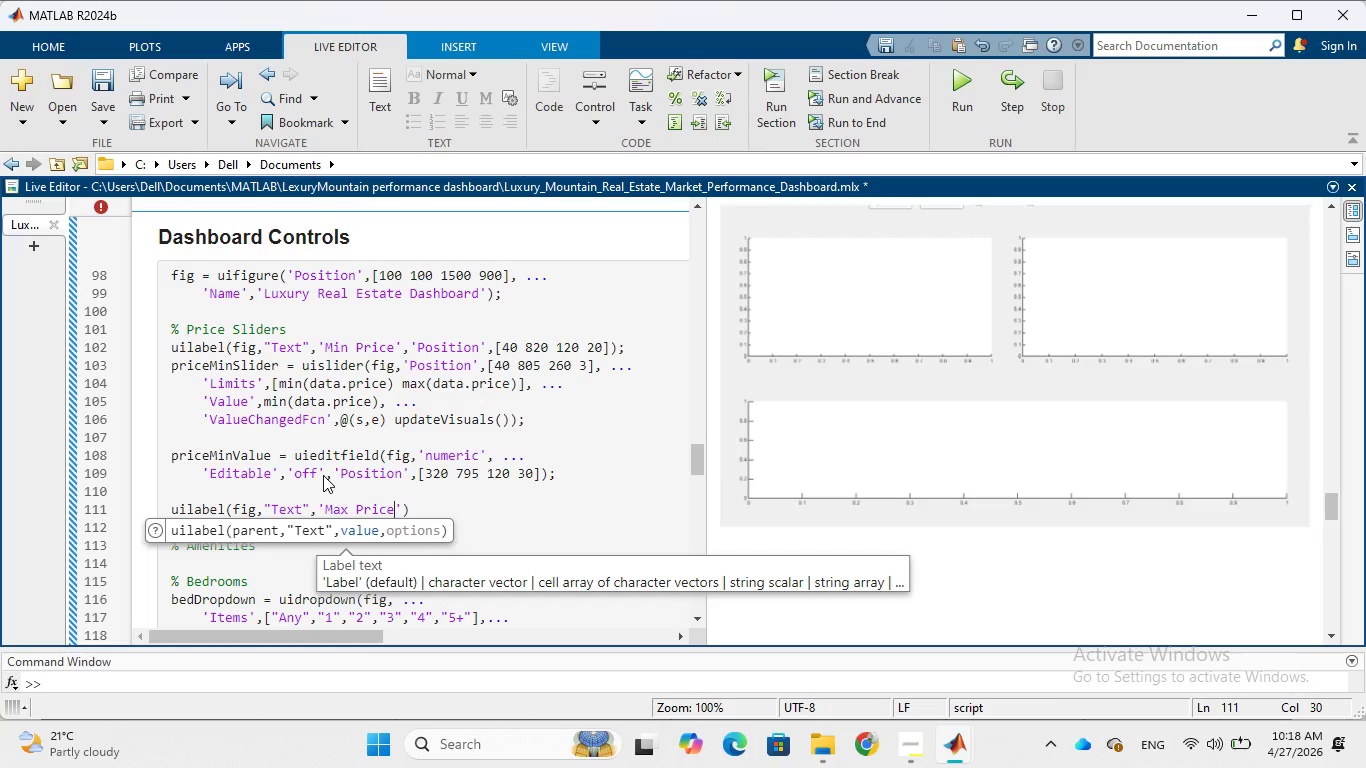 
wait(8.53)
 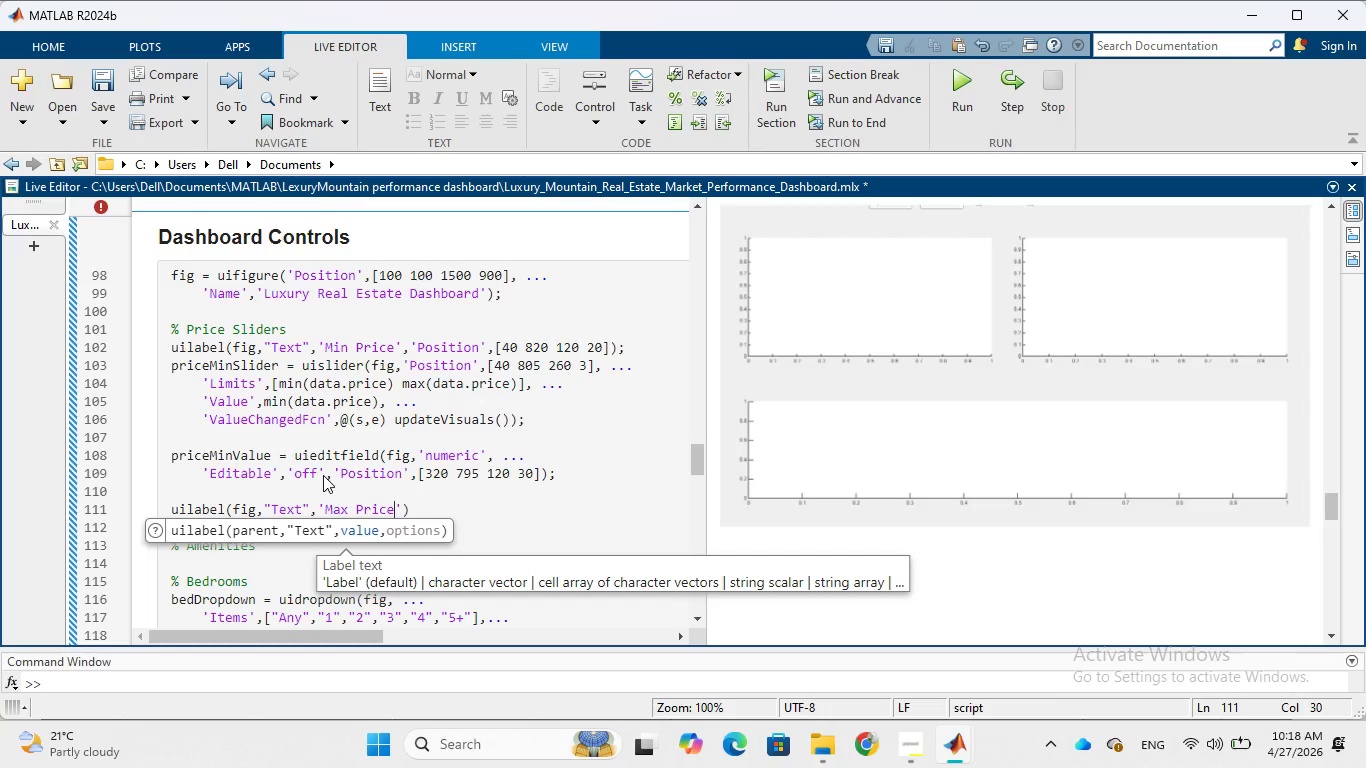 
key(ArrowRight)
 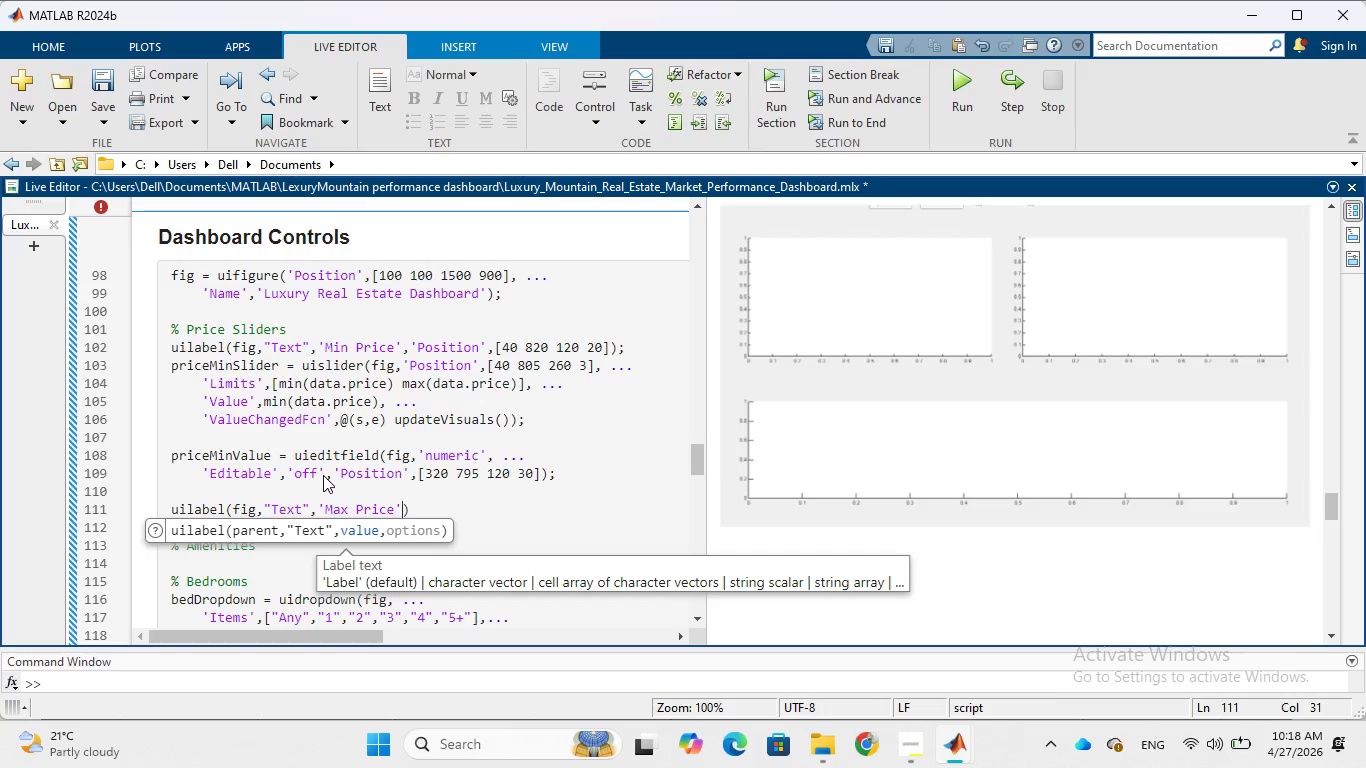 
key(Comma)
 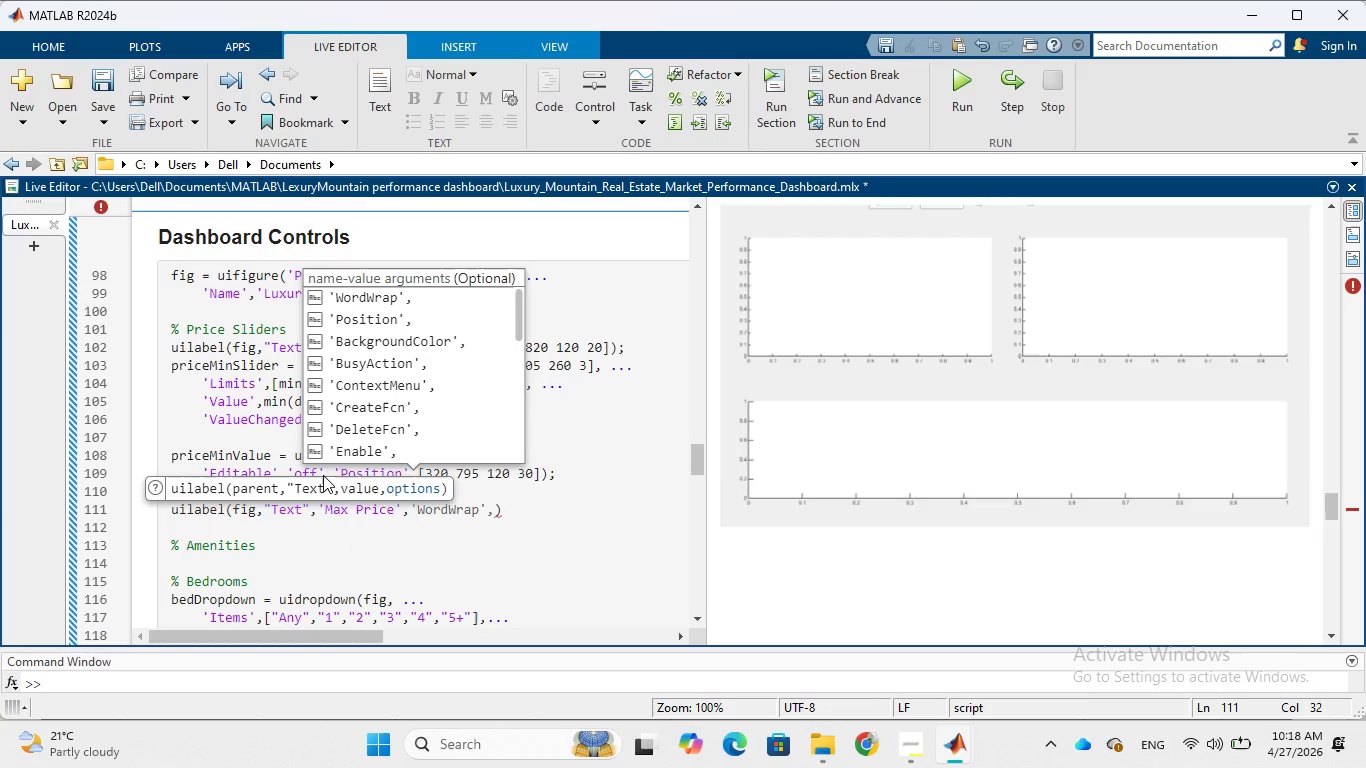 
wait(8.91)
 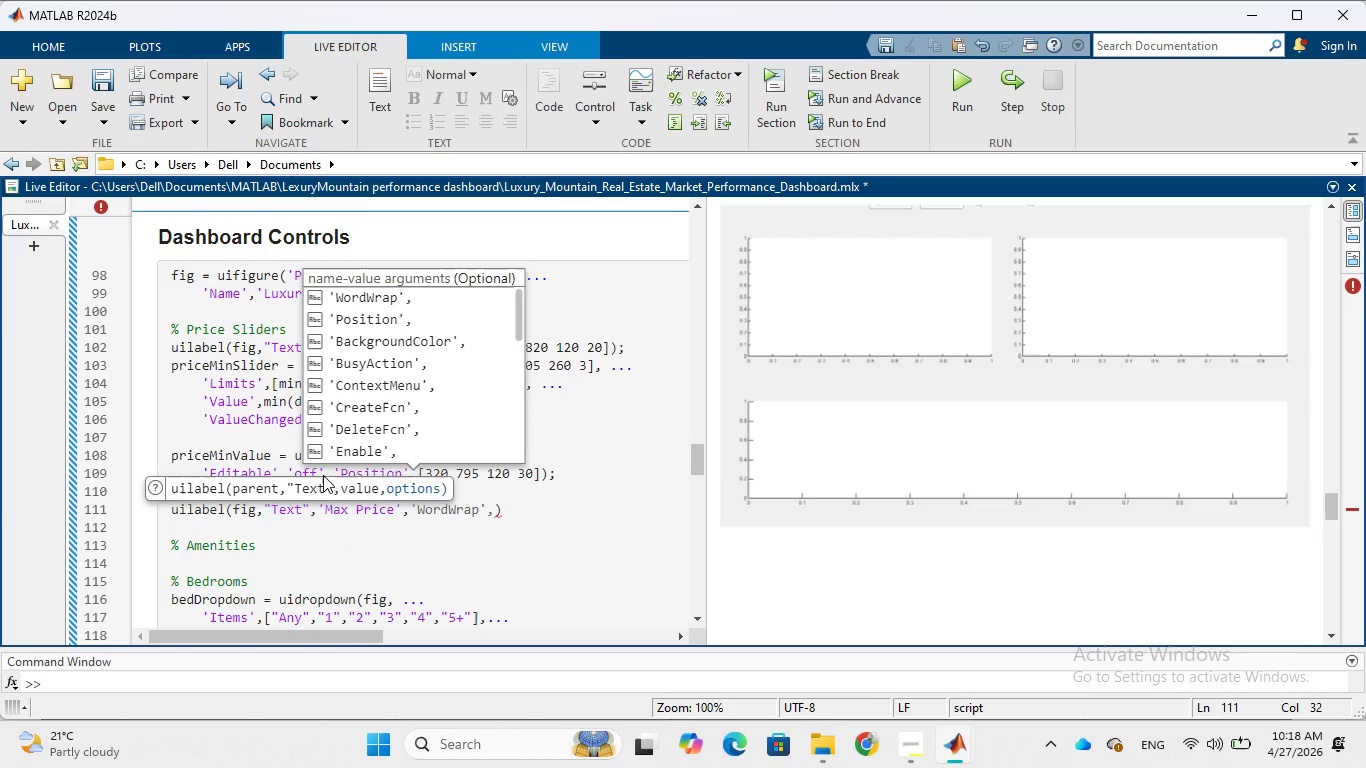 
key(Quote)
 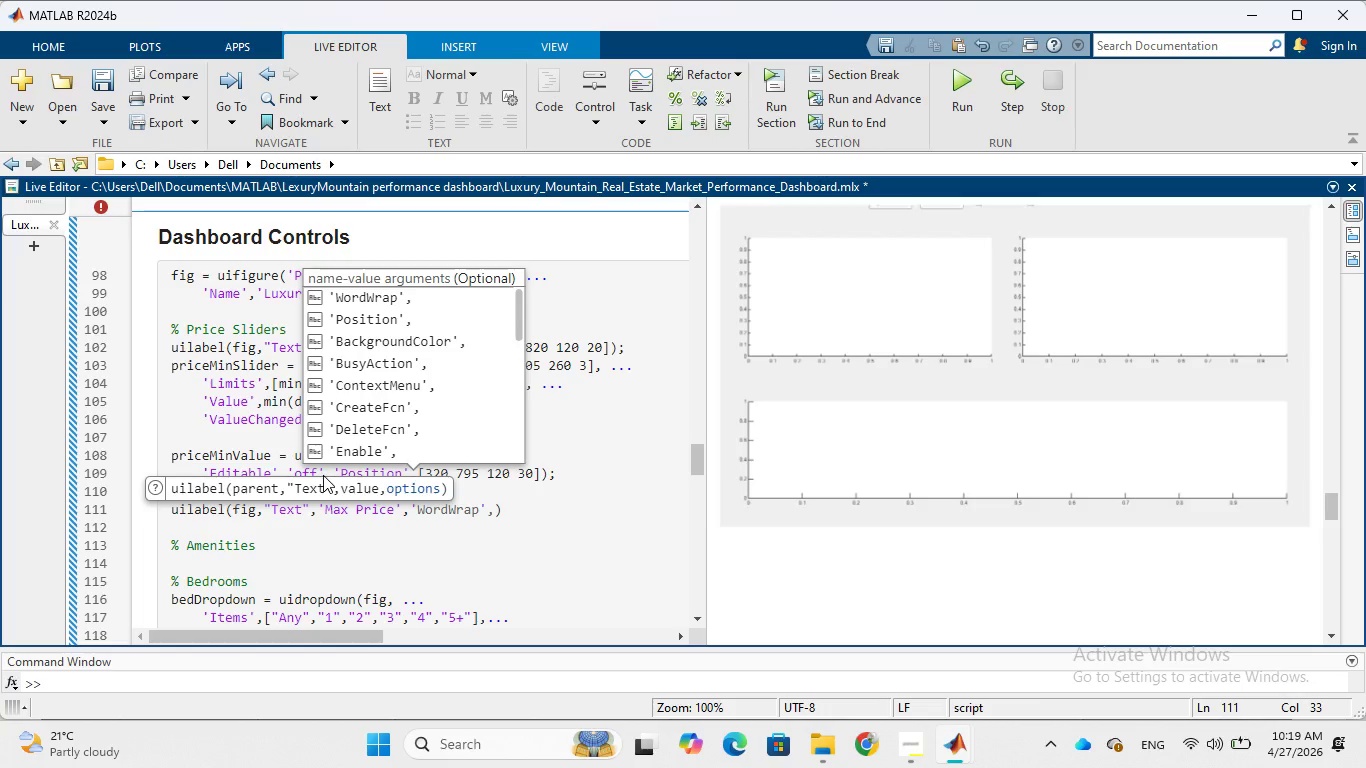 
type(Position)
 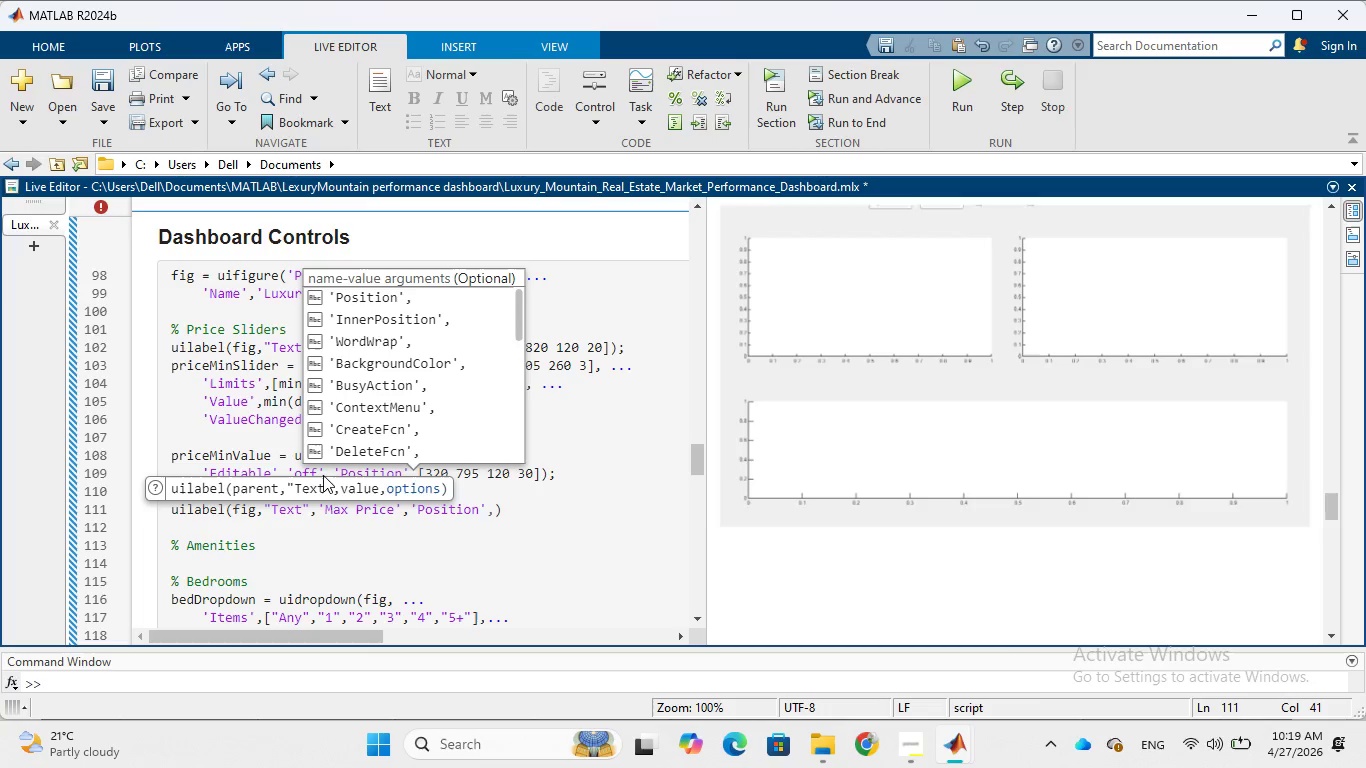 
key(ArrowRight)
 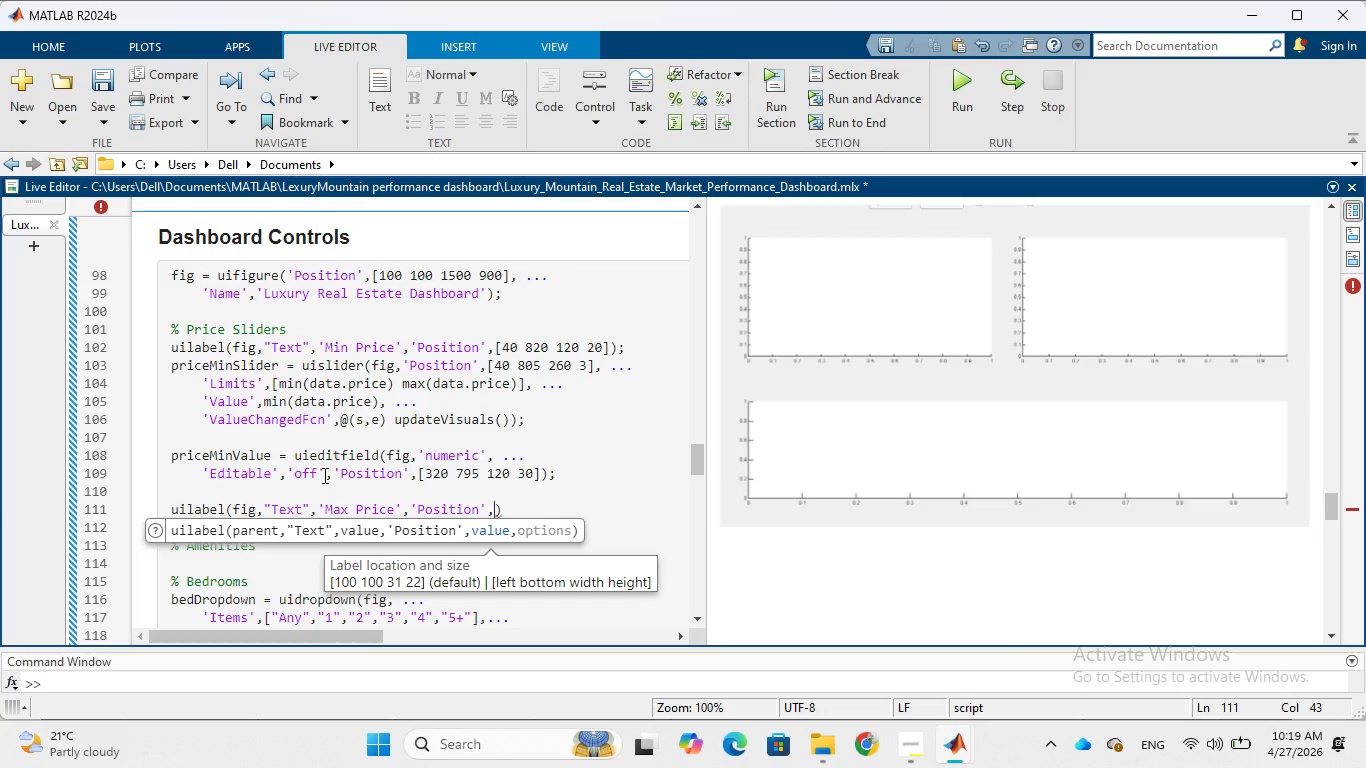 
wait(5.14)
 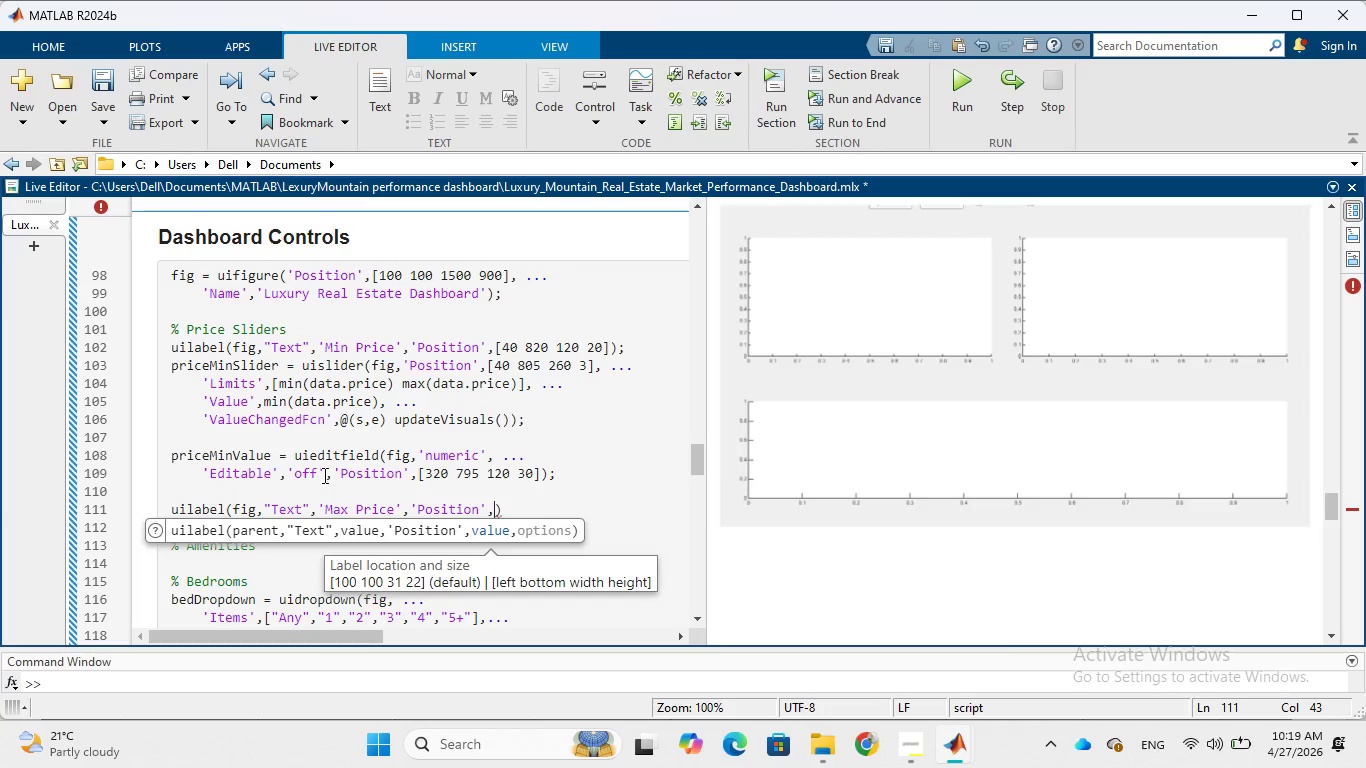 
key(BracketLeft)
 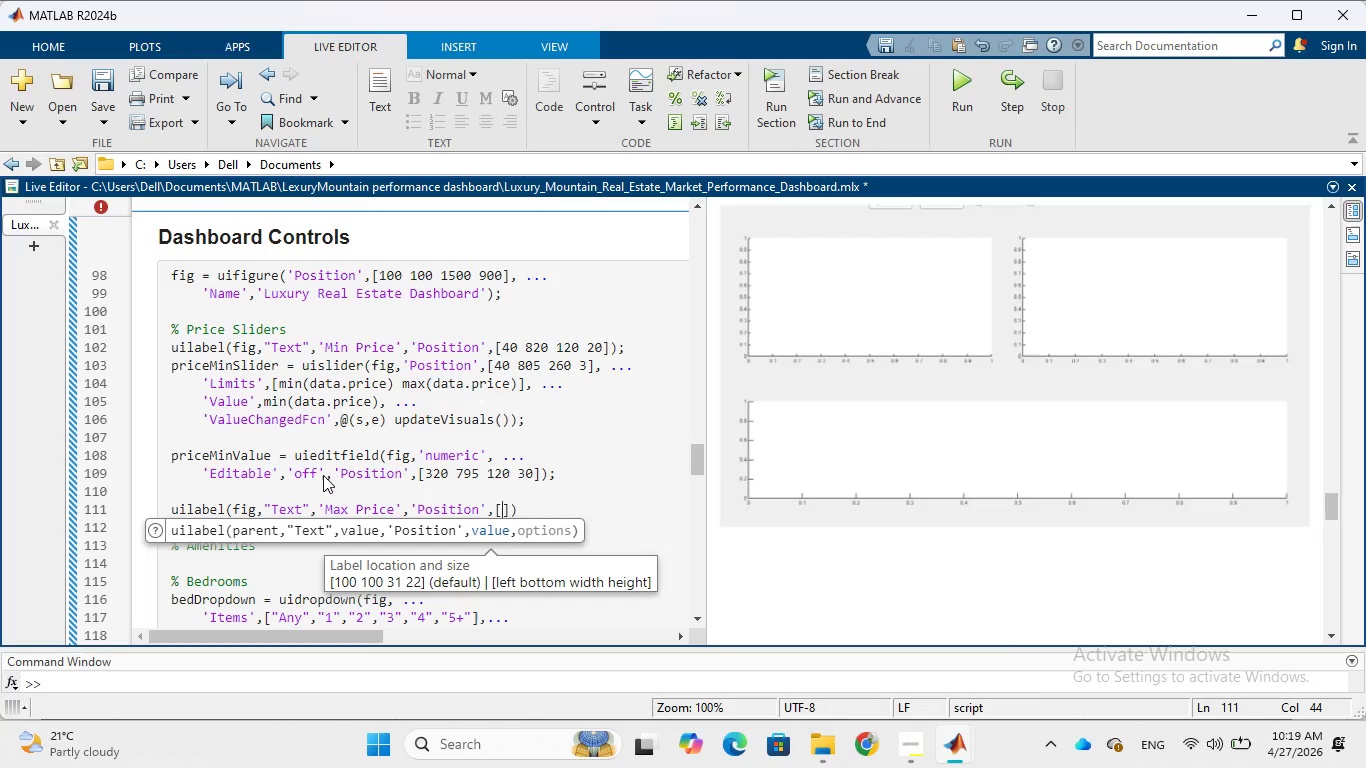 
type(40,)
 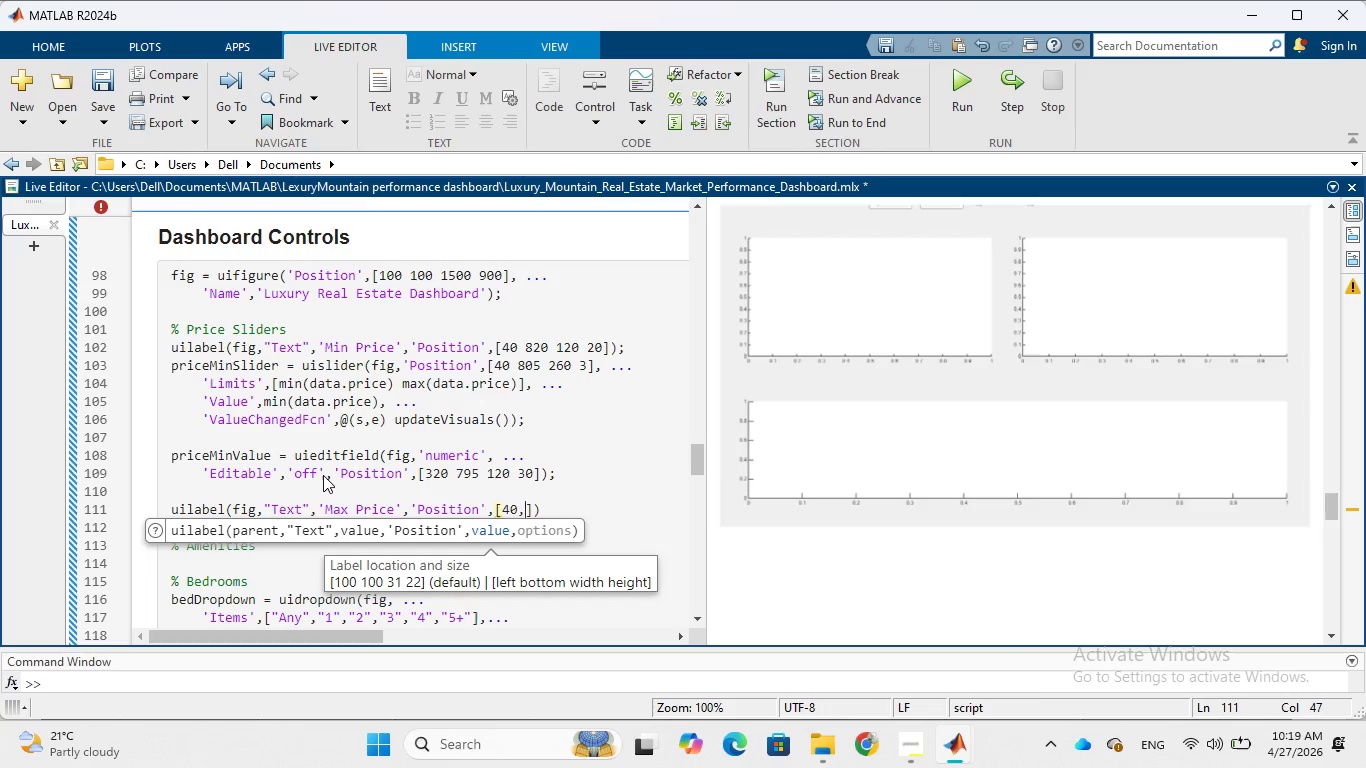 
type(755)
 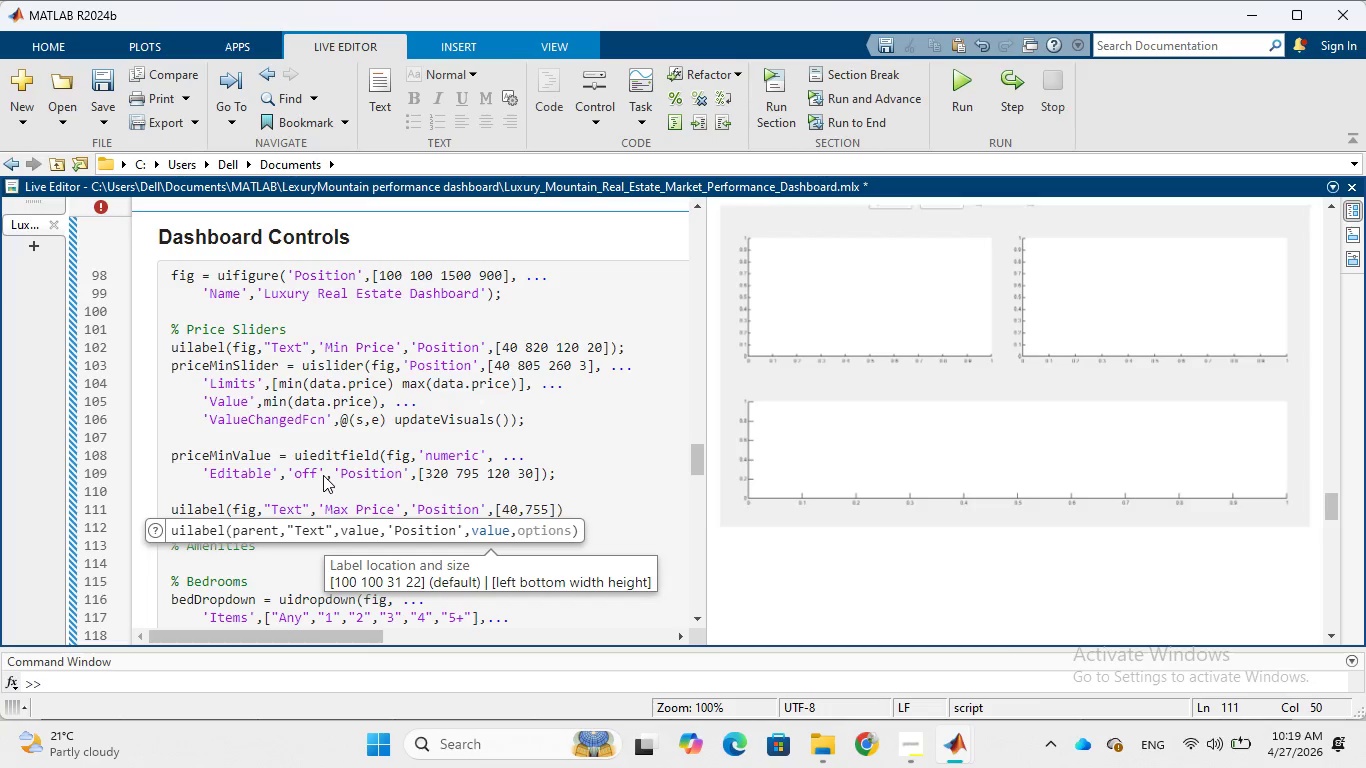 
key(Backspace)
key(Backspace)
key(Backspace)
key(Backspace)
type( 755 )
 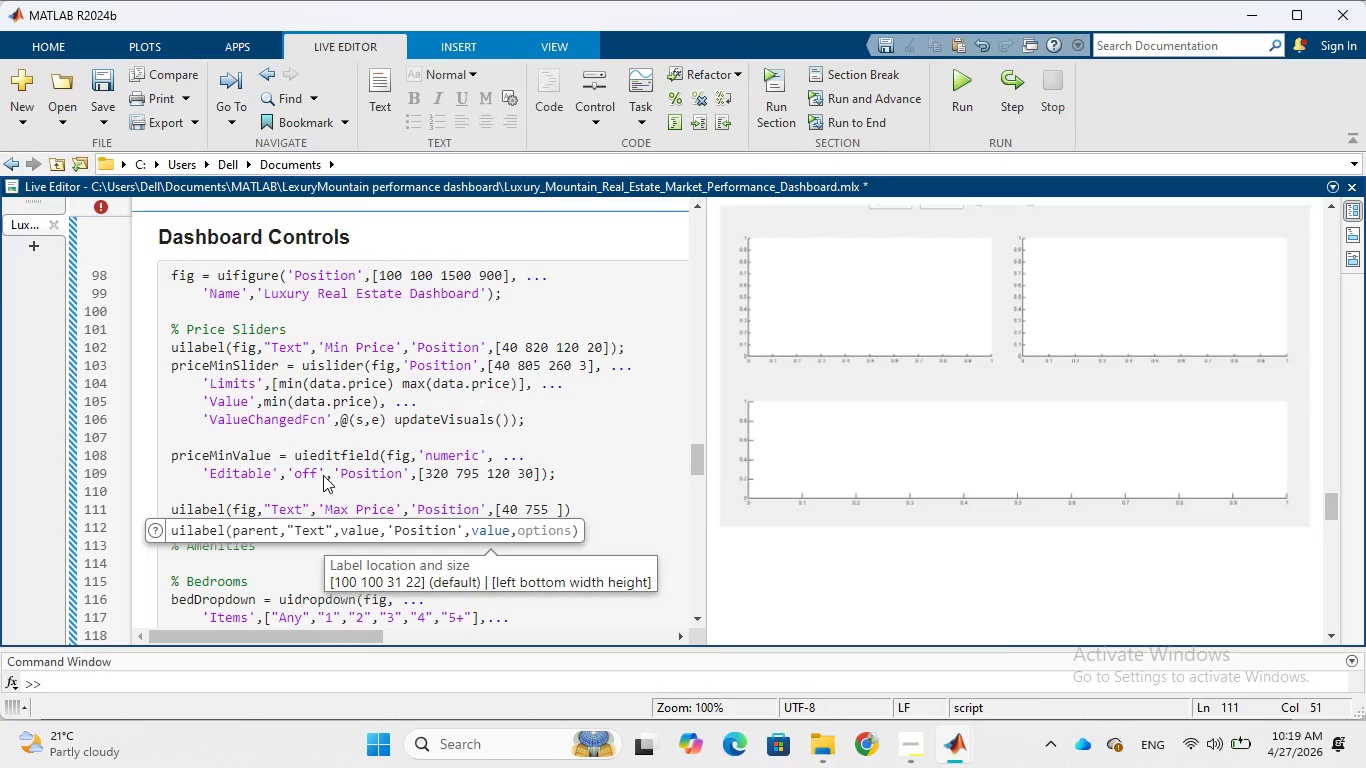 
wait(5.83)
 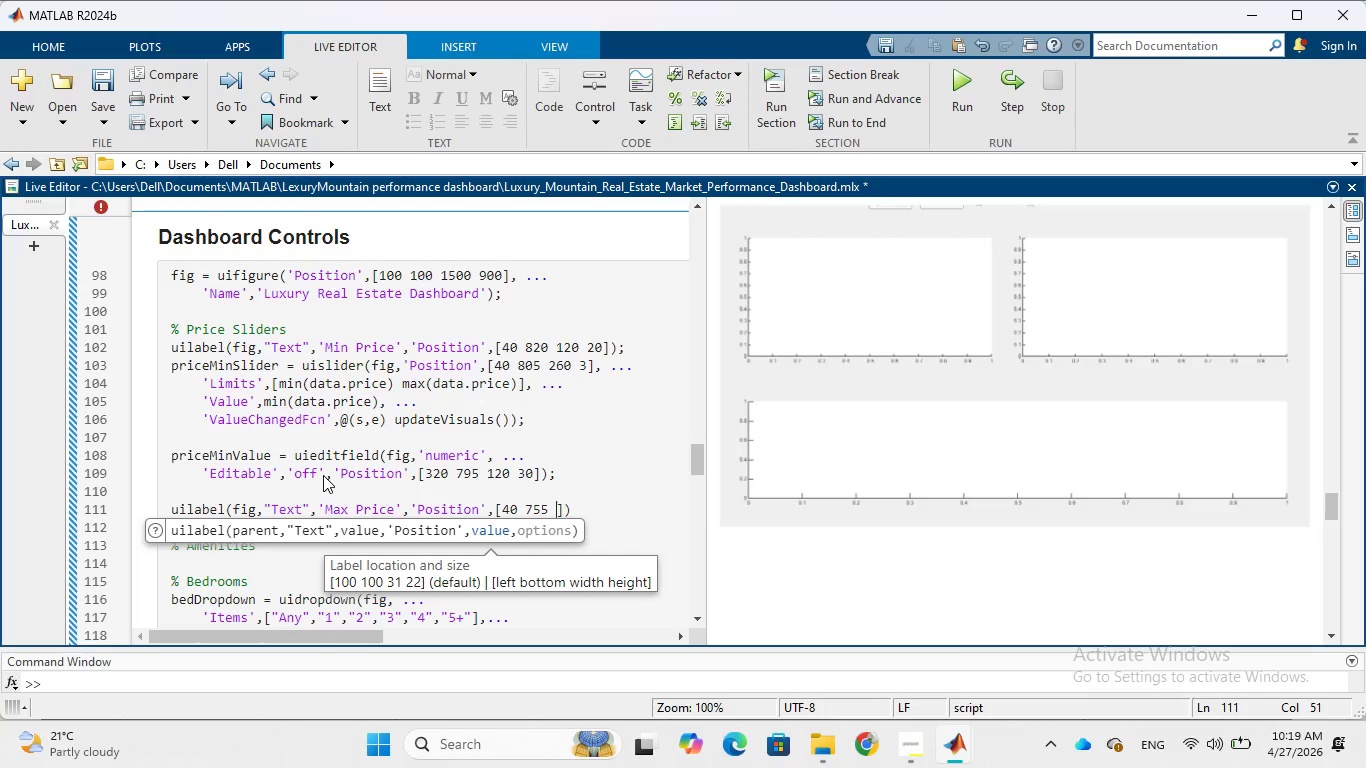 
type(120 20)
 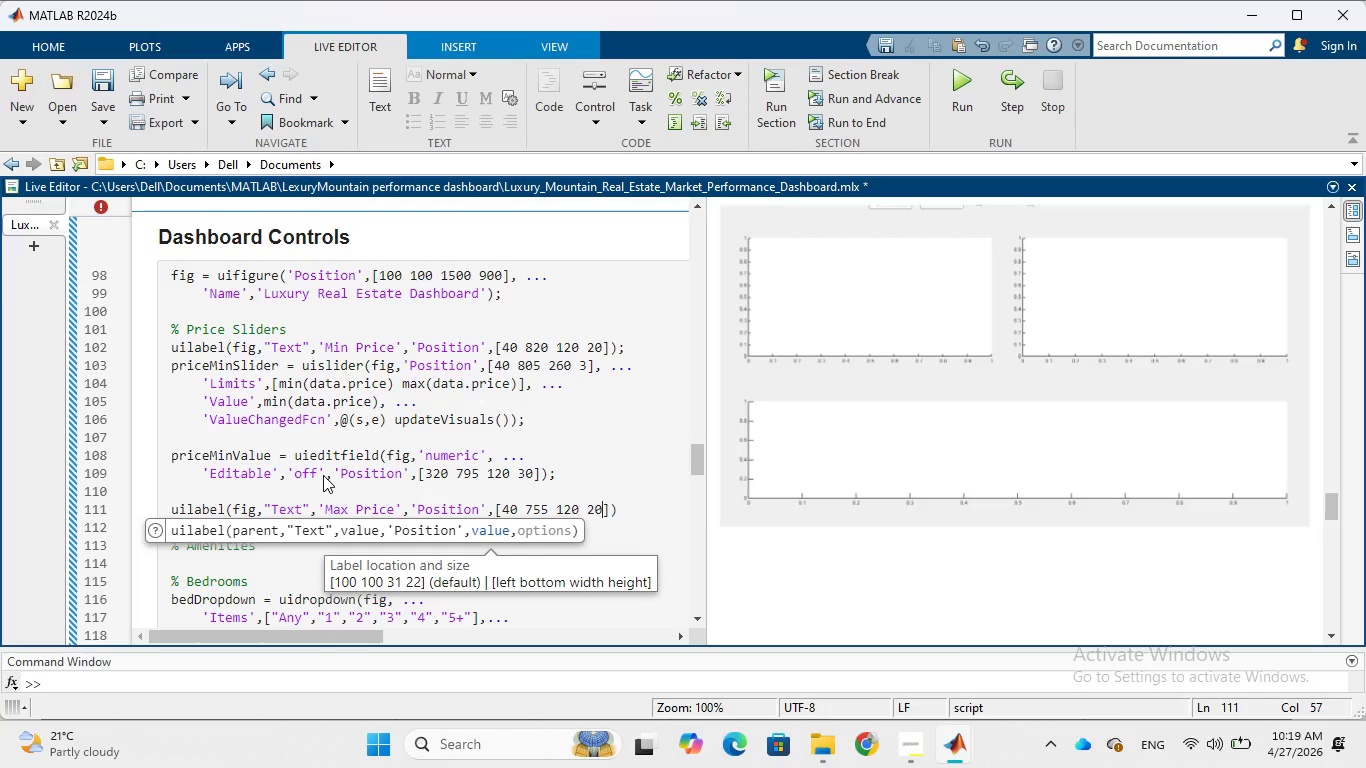 
wait(8.75)
 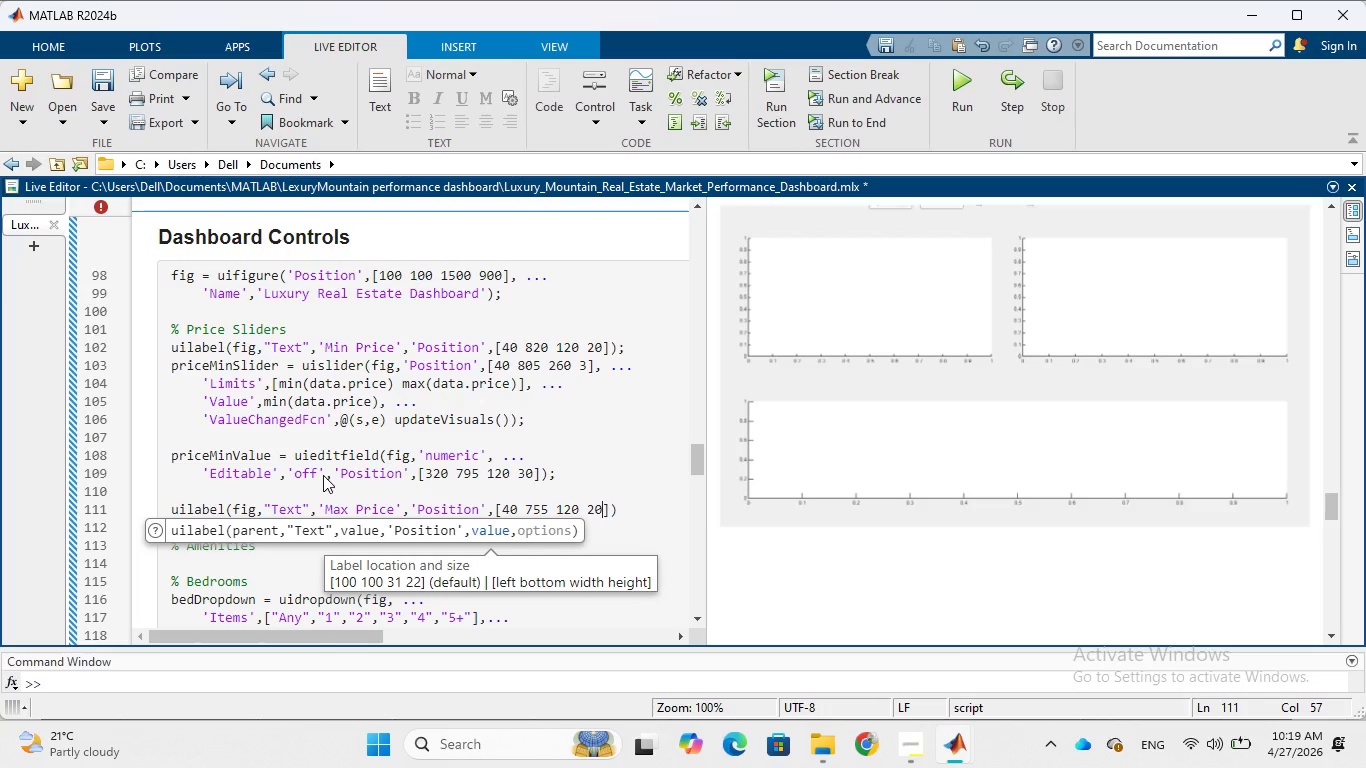 
key(ArrowRight)
 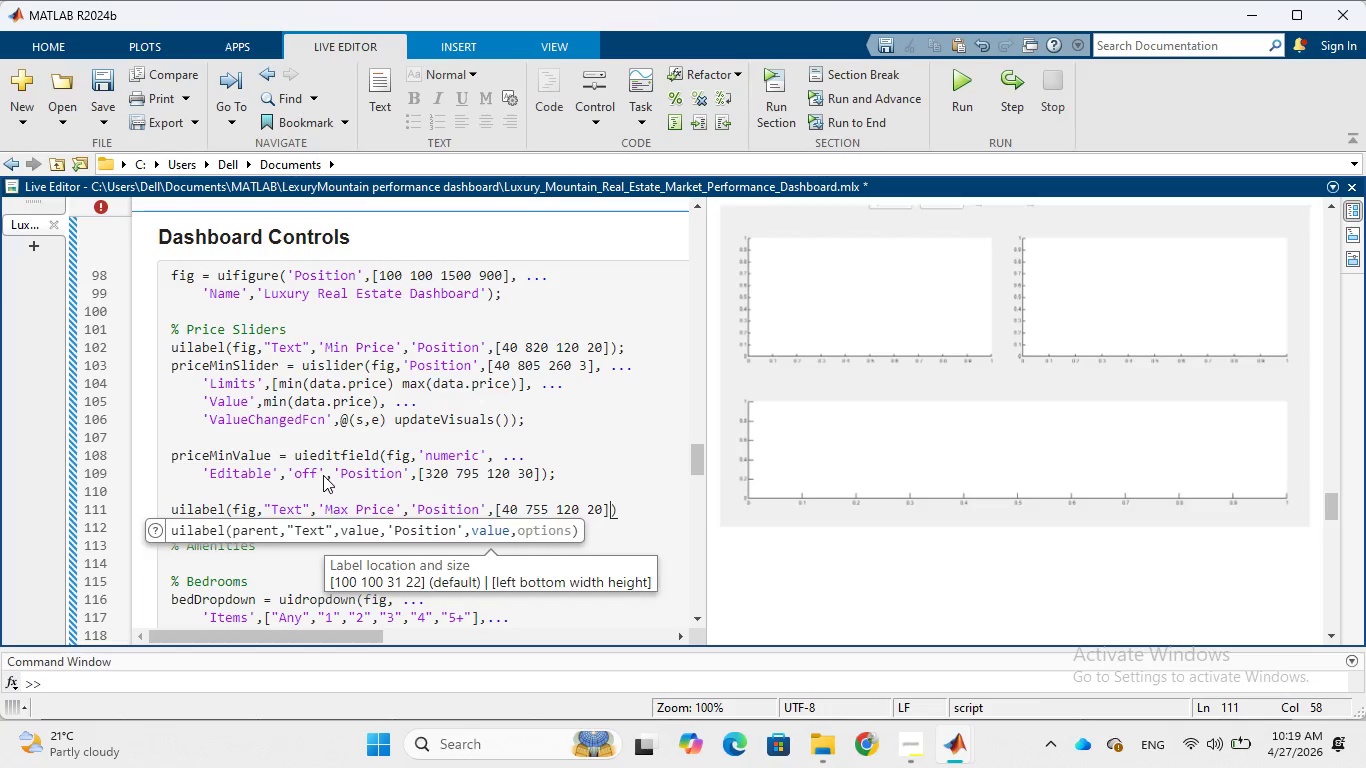 
key(ArrowRight)
 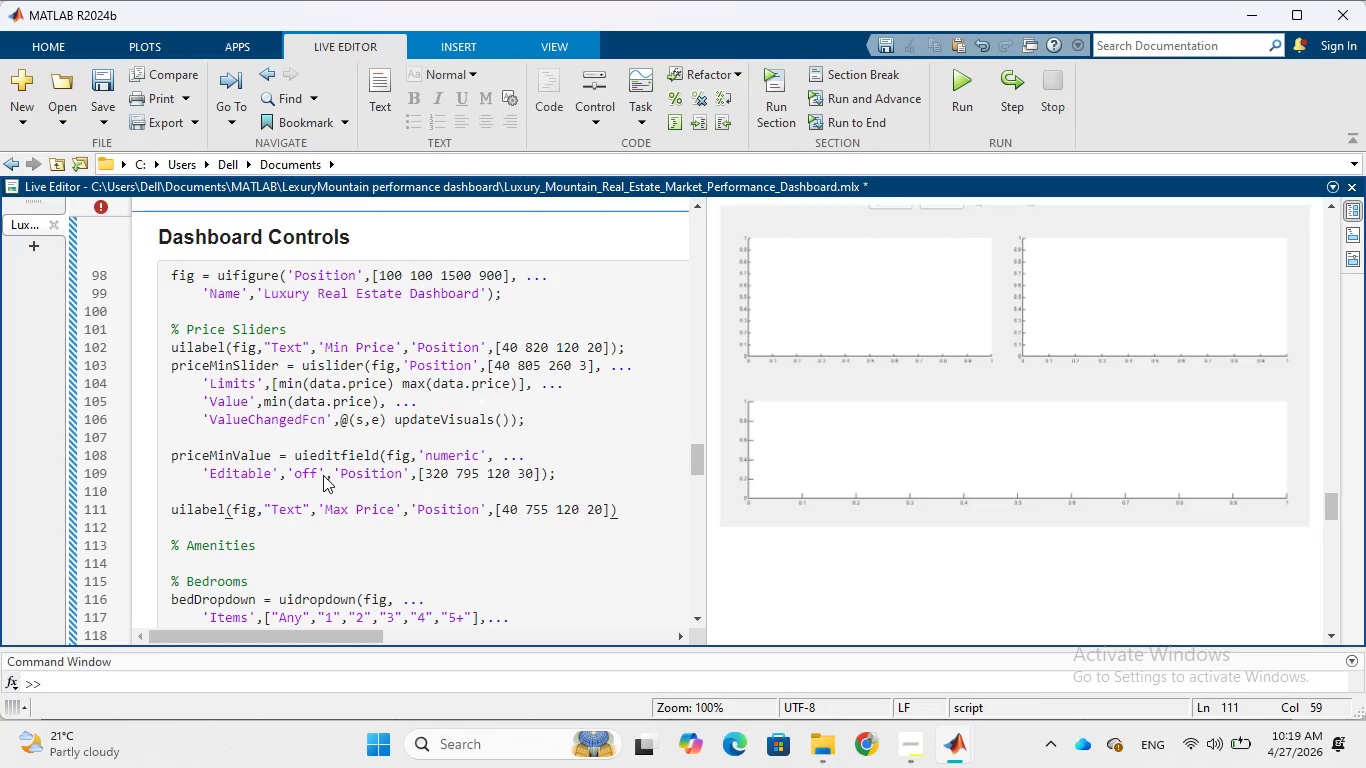 
key(Semicolon)
 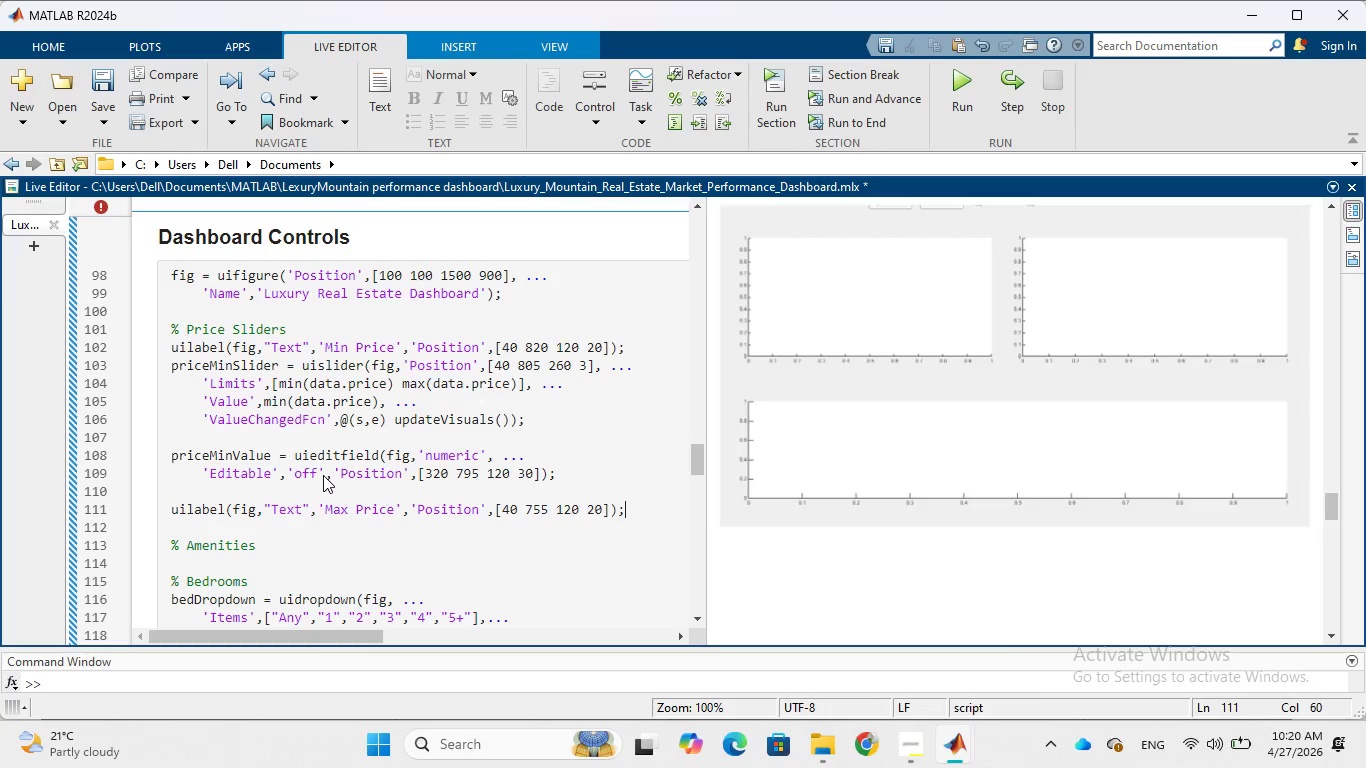 
wait(13.66)
 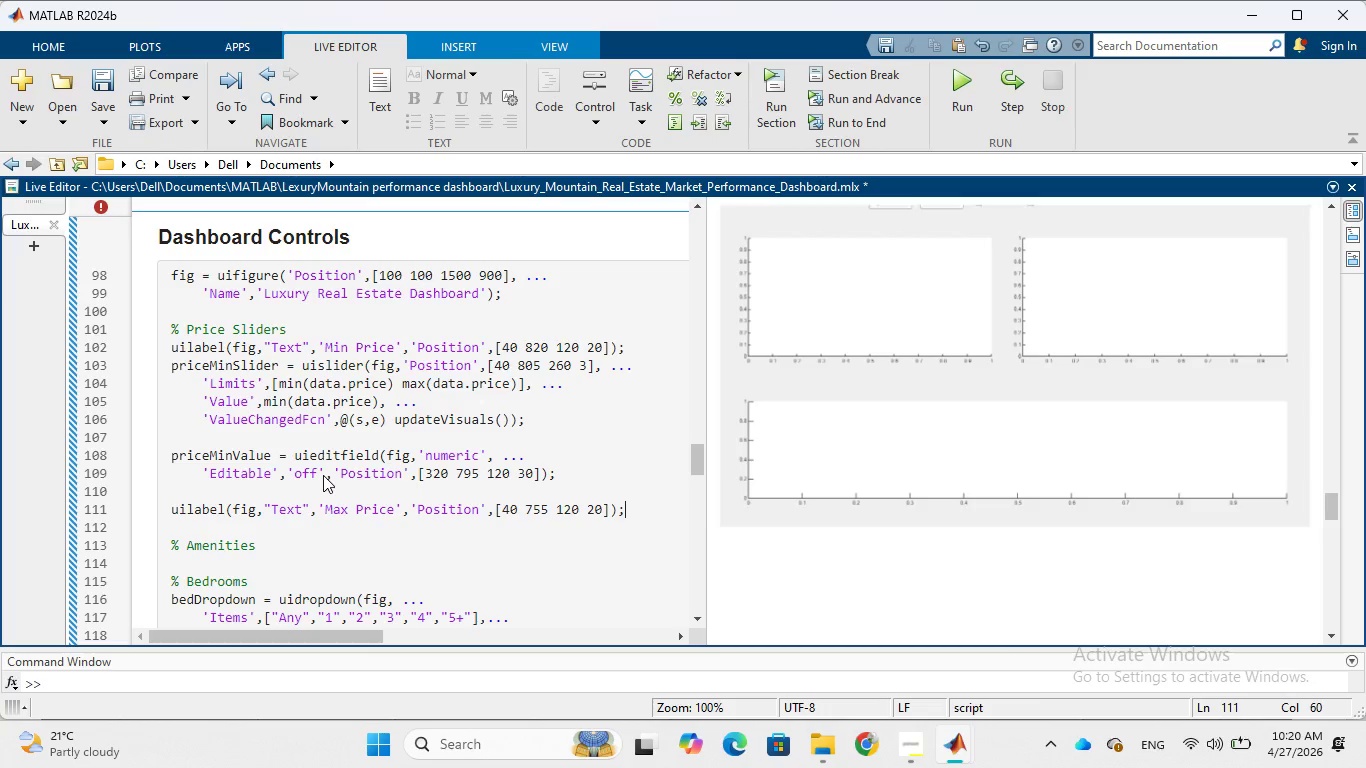 
key(Enter)
 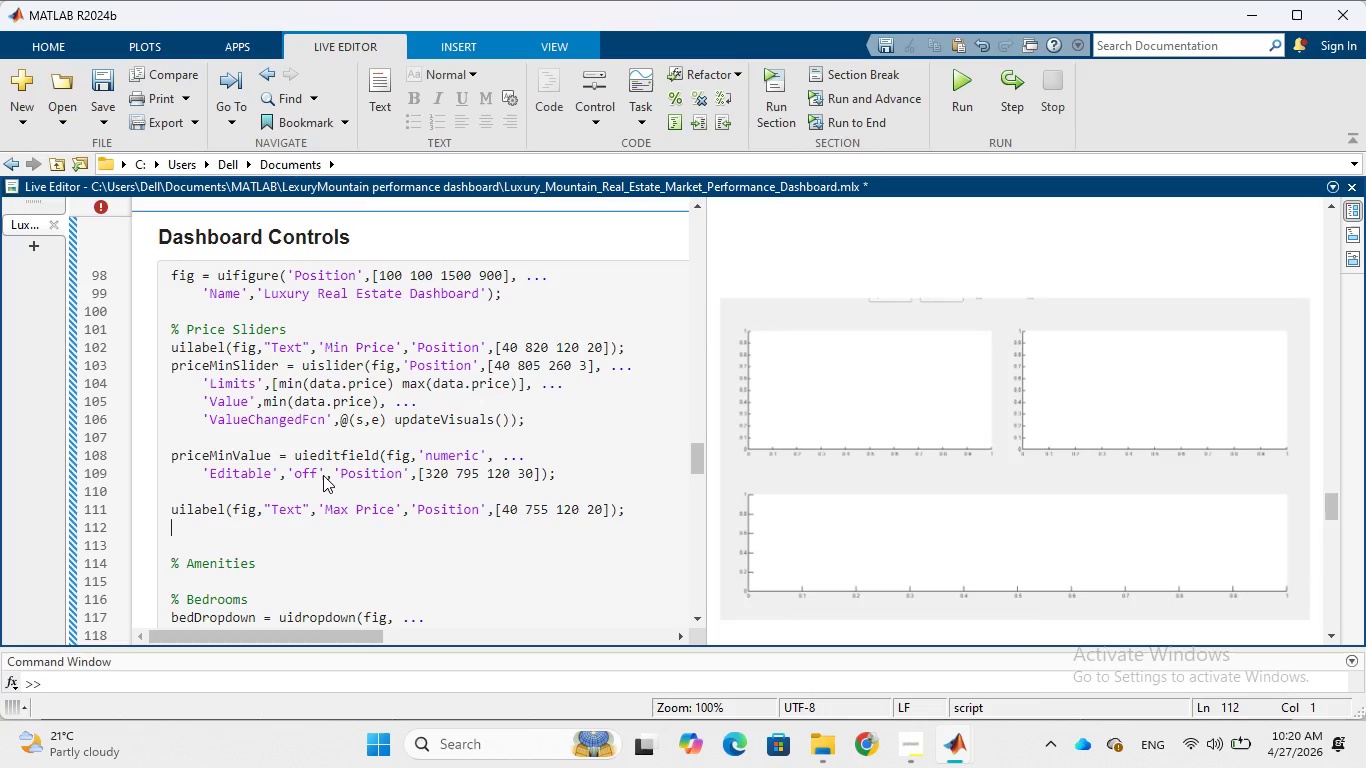 
type(price)
 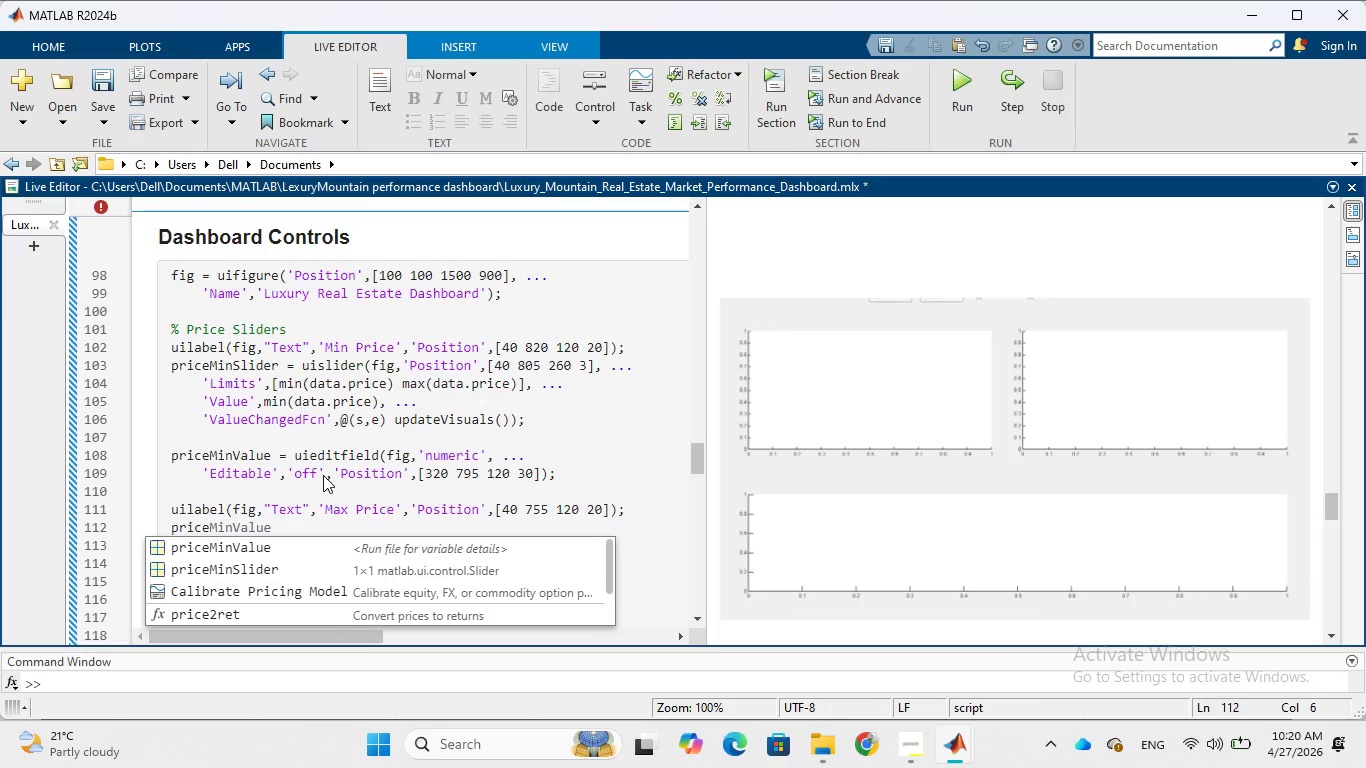 
type(MaxSlidr)
 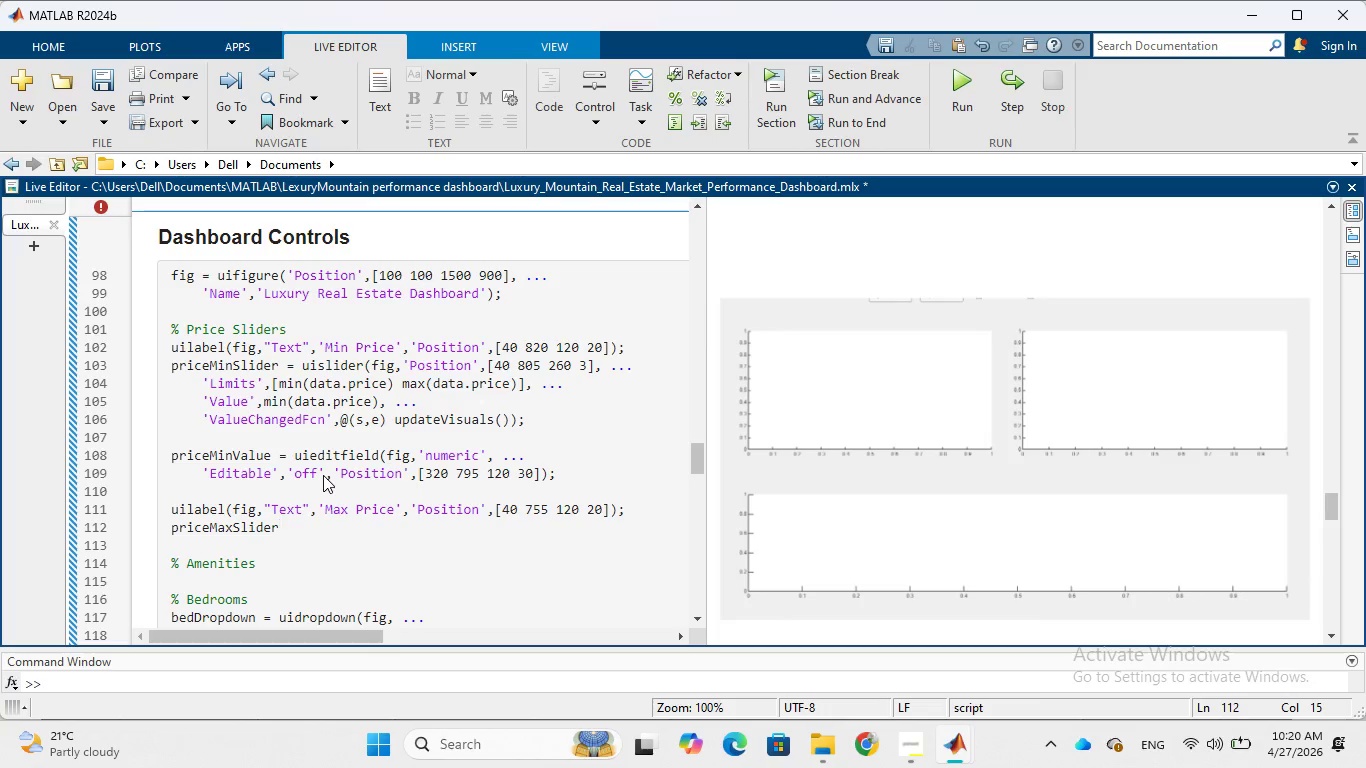 
hold_key(key=E, duration=0.36)
 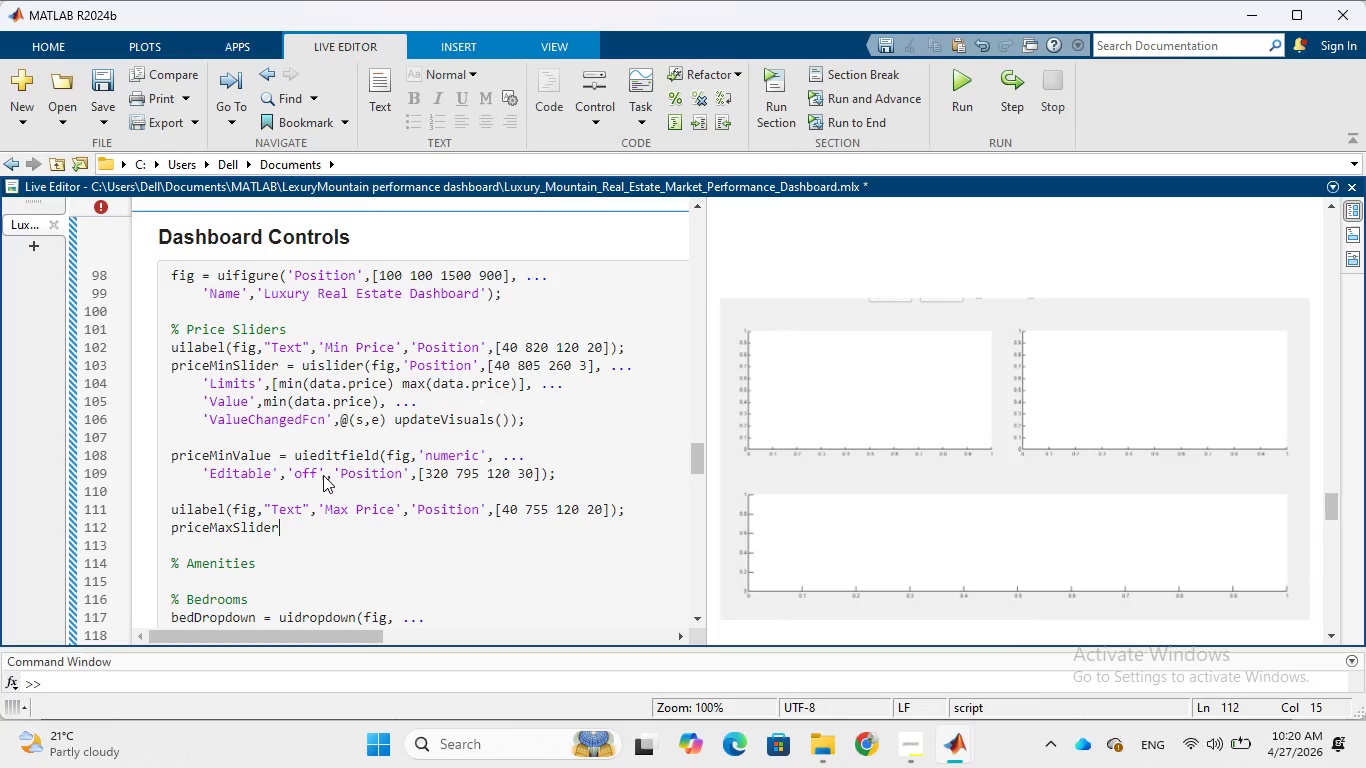 
wait(5.3)
 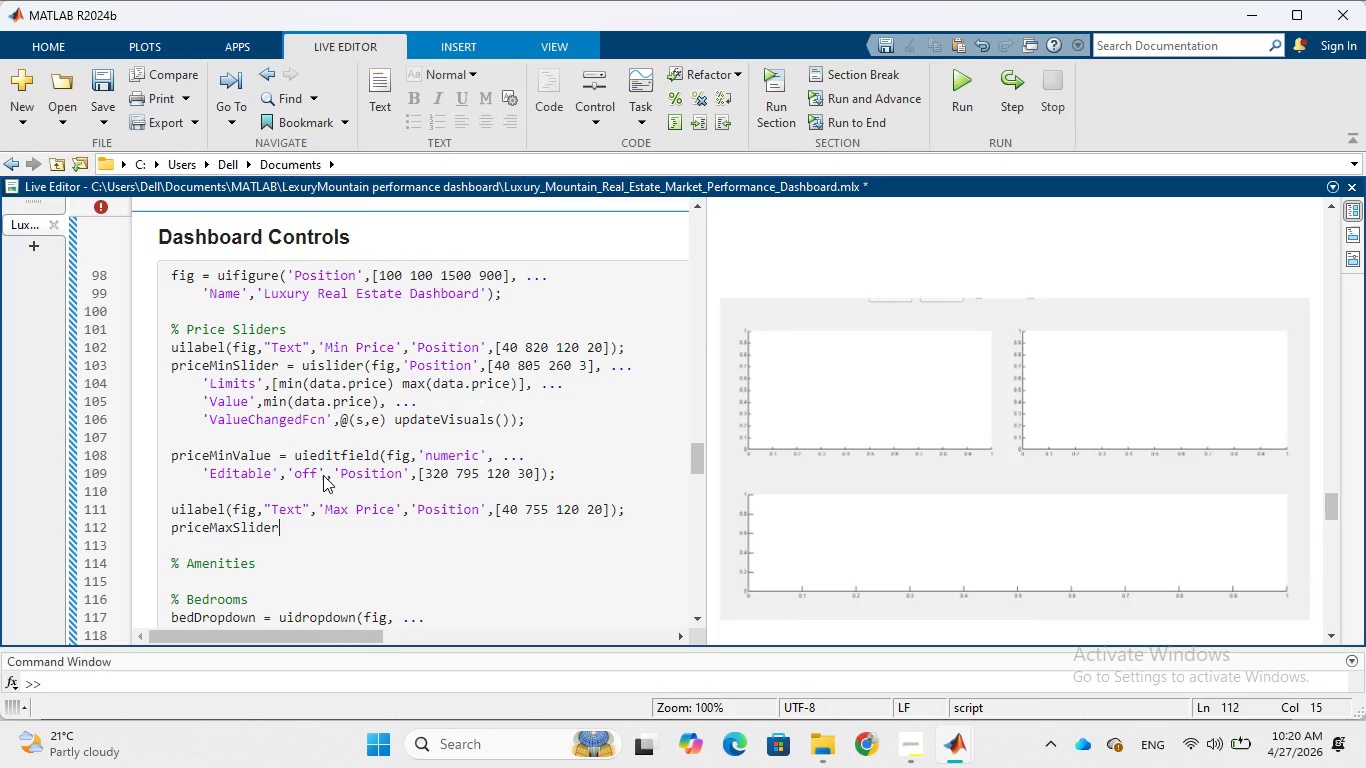 
key(Space)
 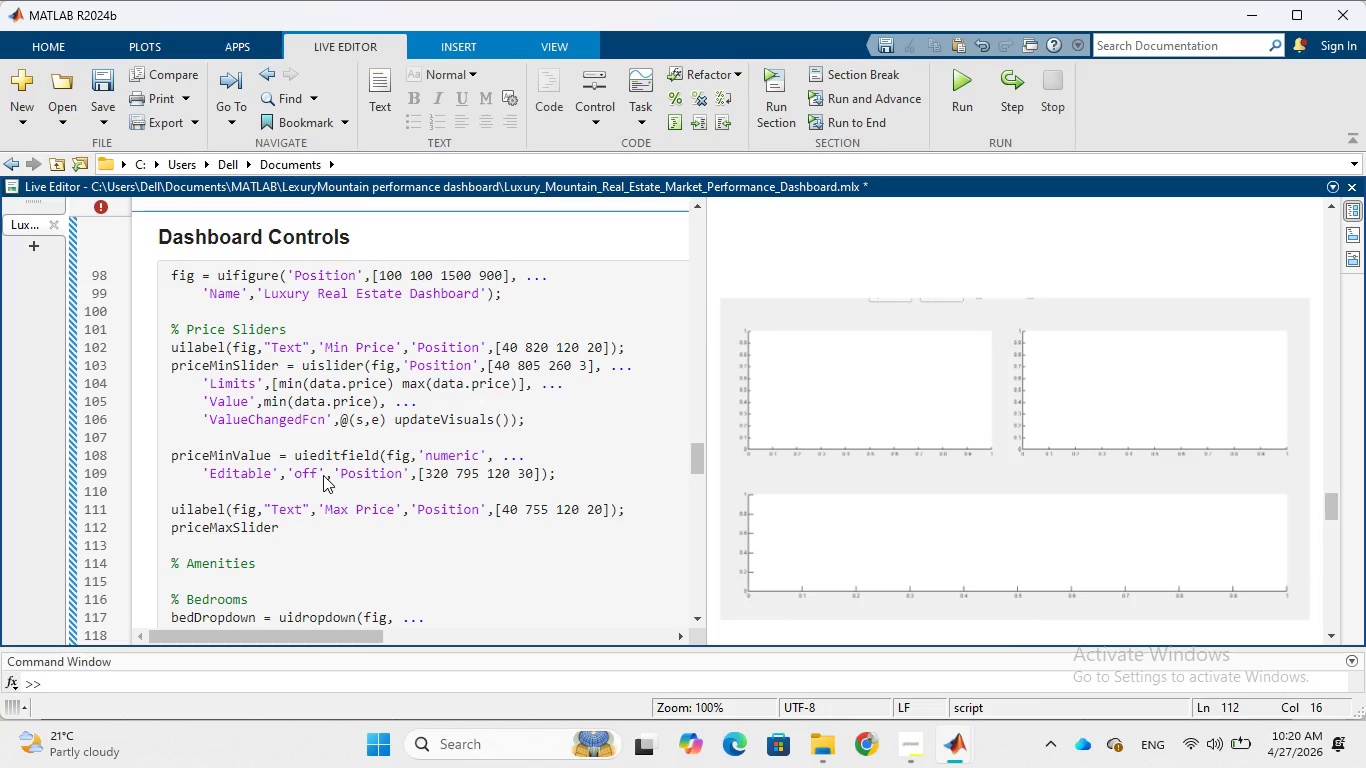 
key(Equal)
 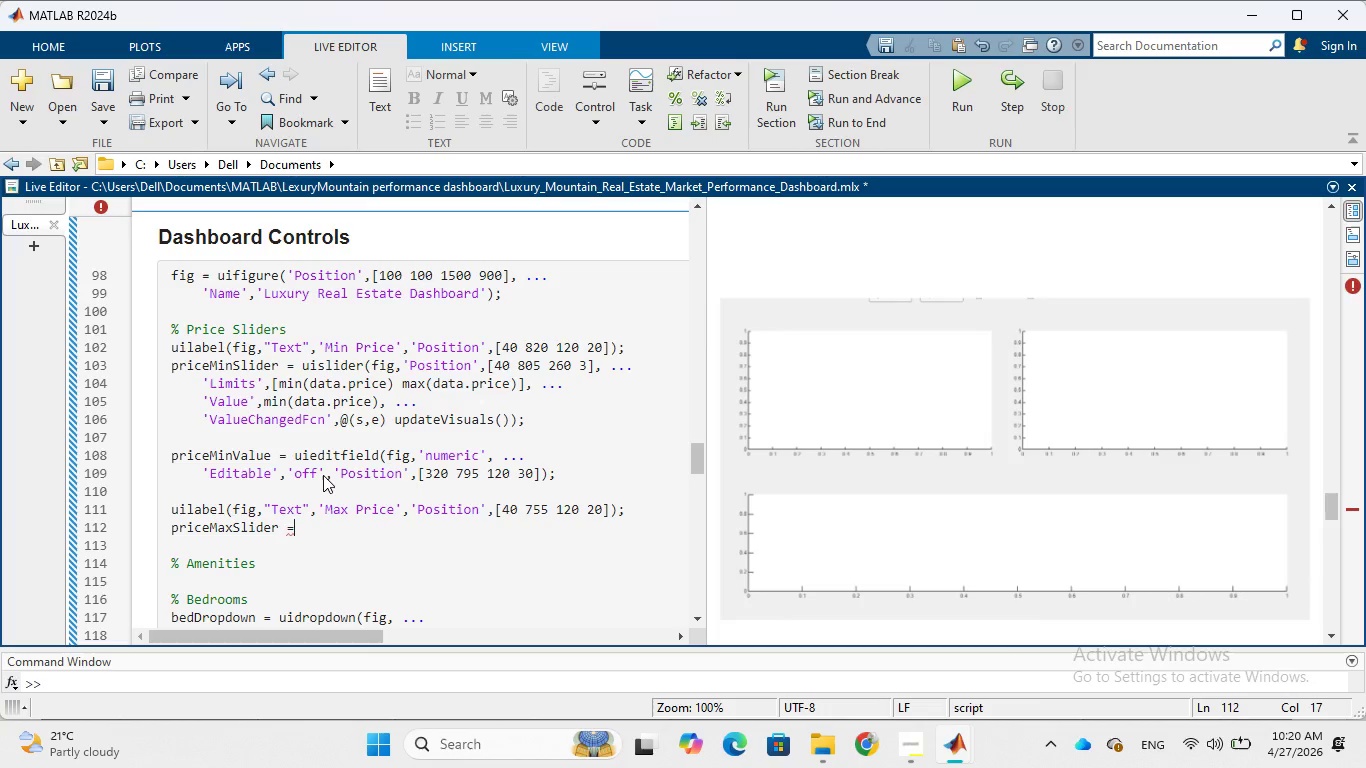 
key(Space)
 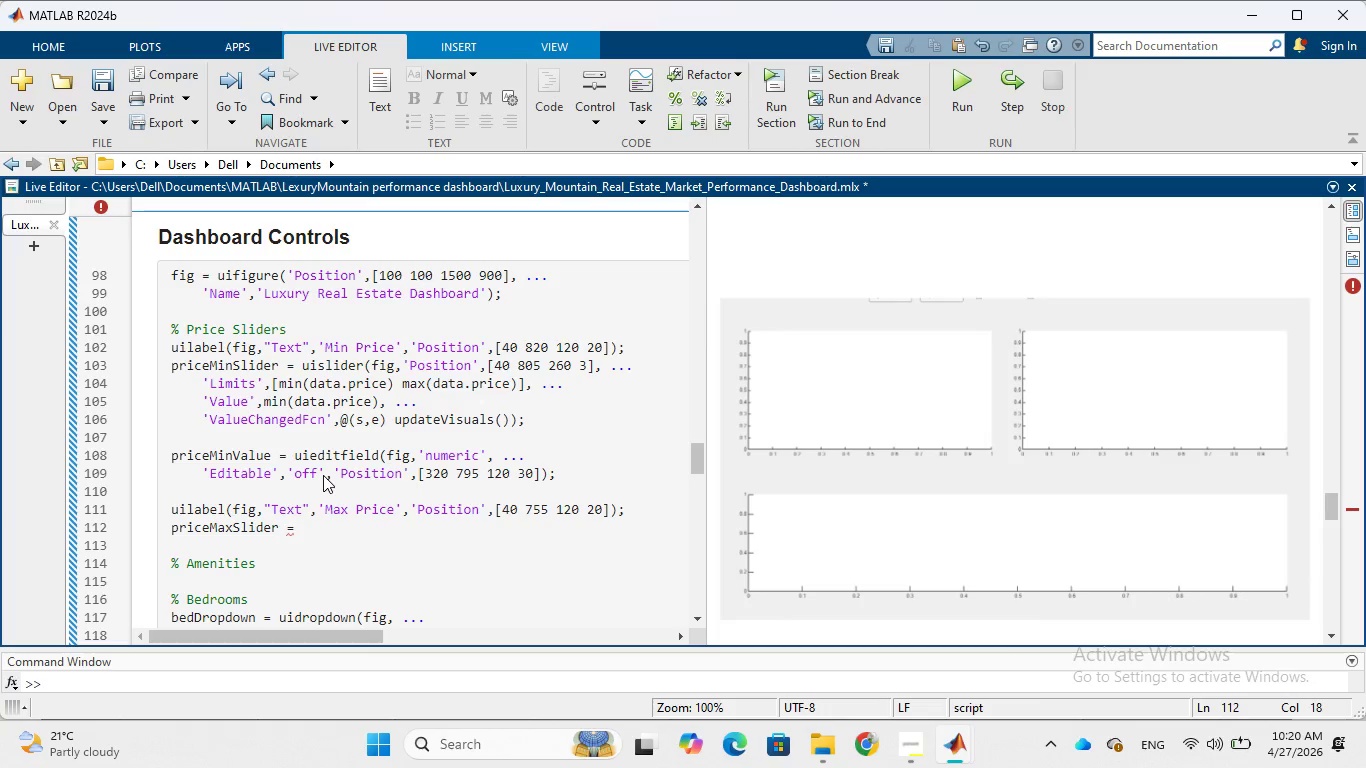 
wait(7.59)
 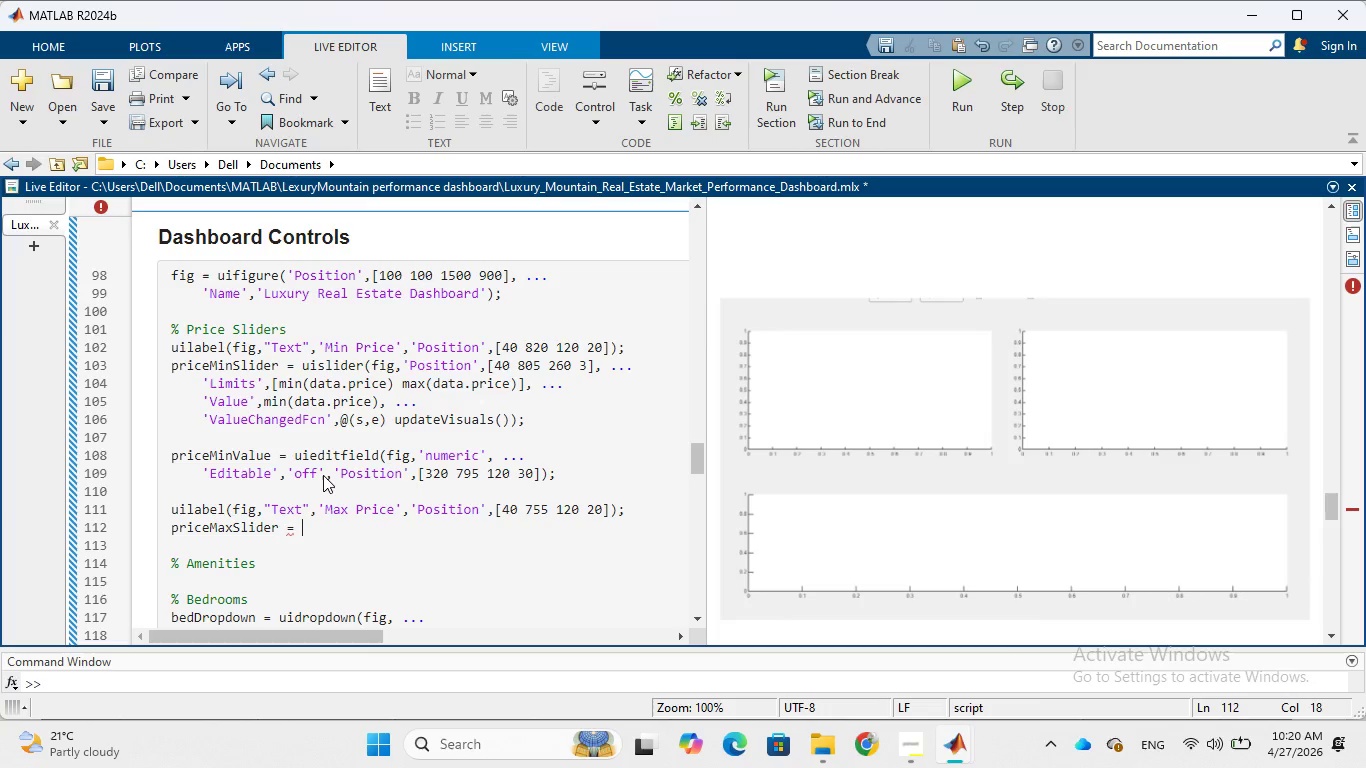 
type(uisli)
 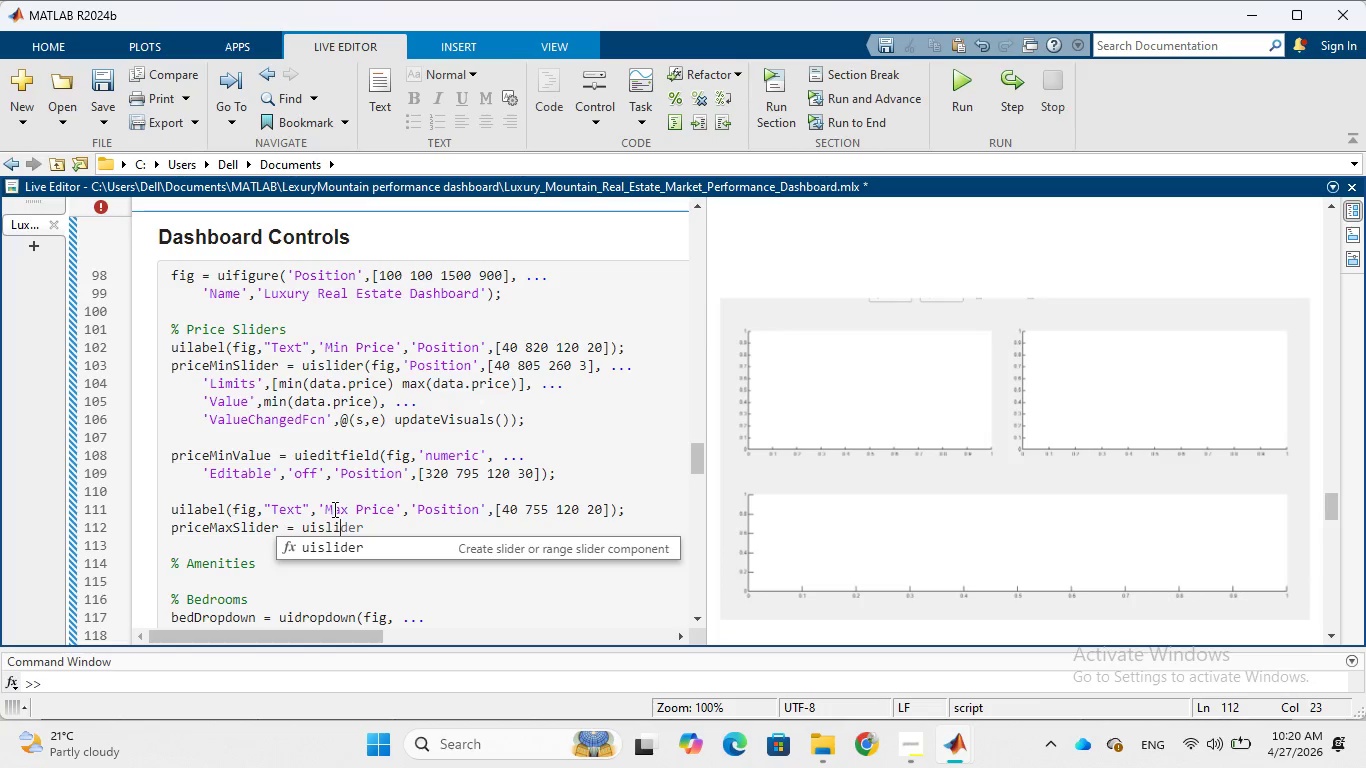 
left_click([335, 546])
 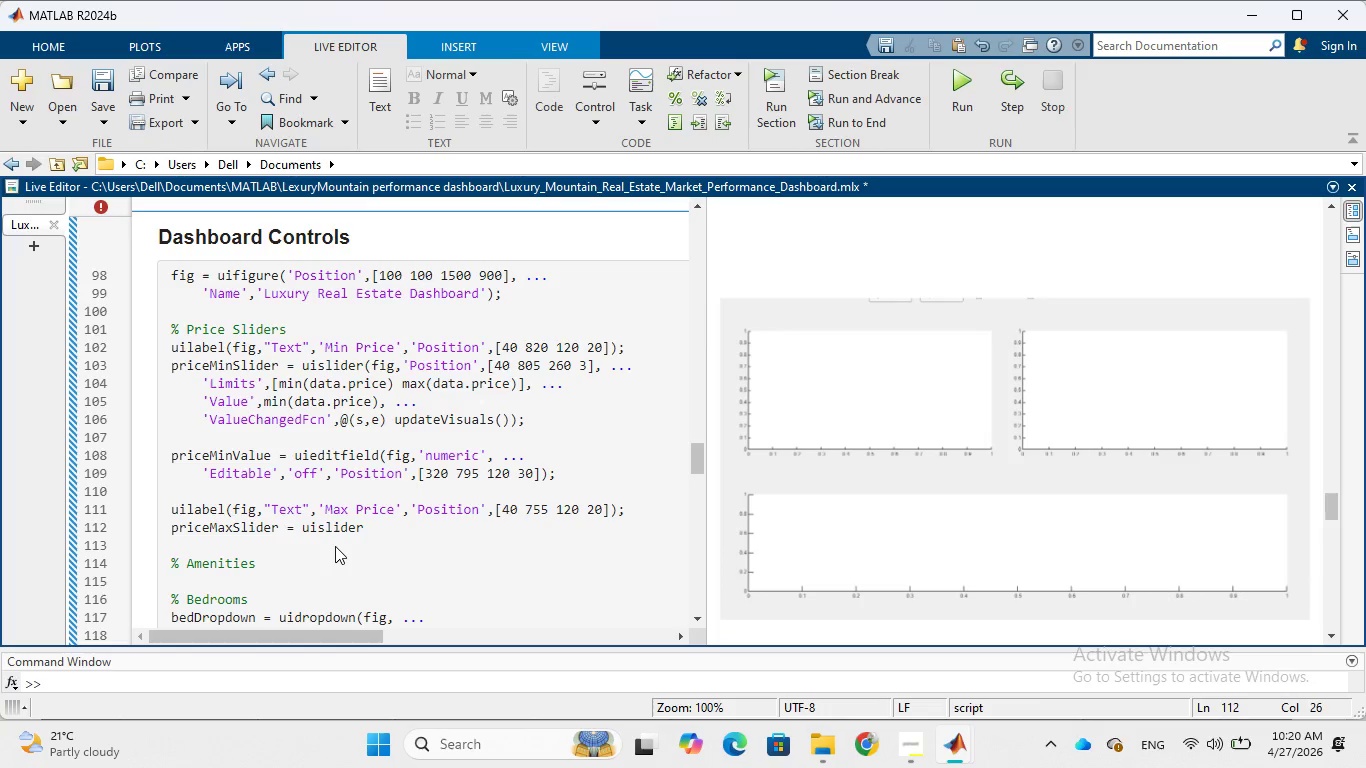 
wait(5.44)
 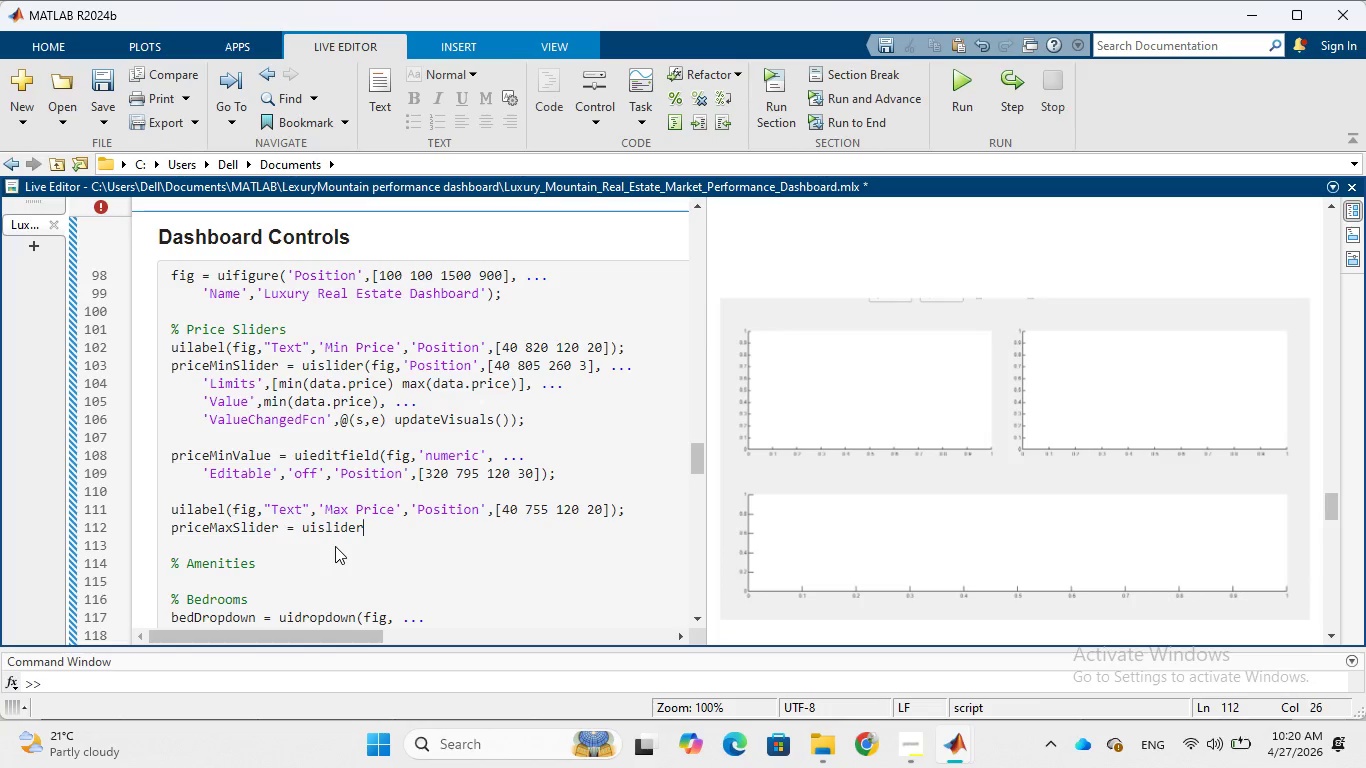 
key(Shift+9)
 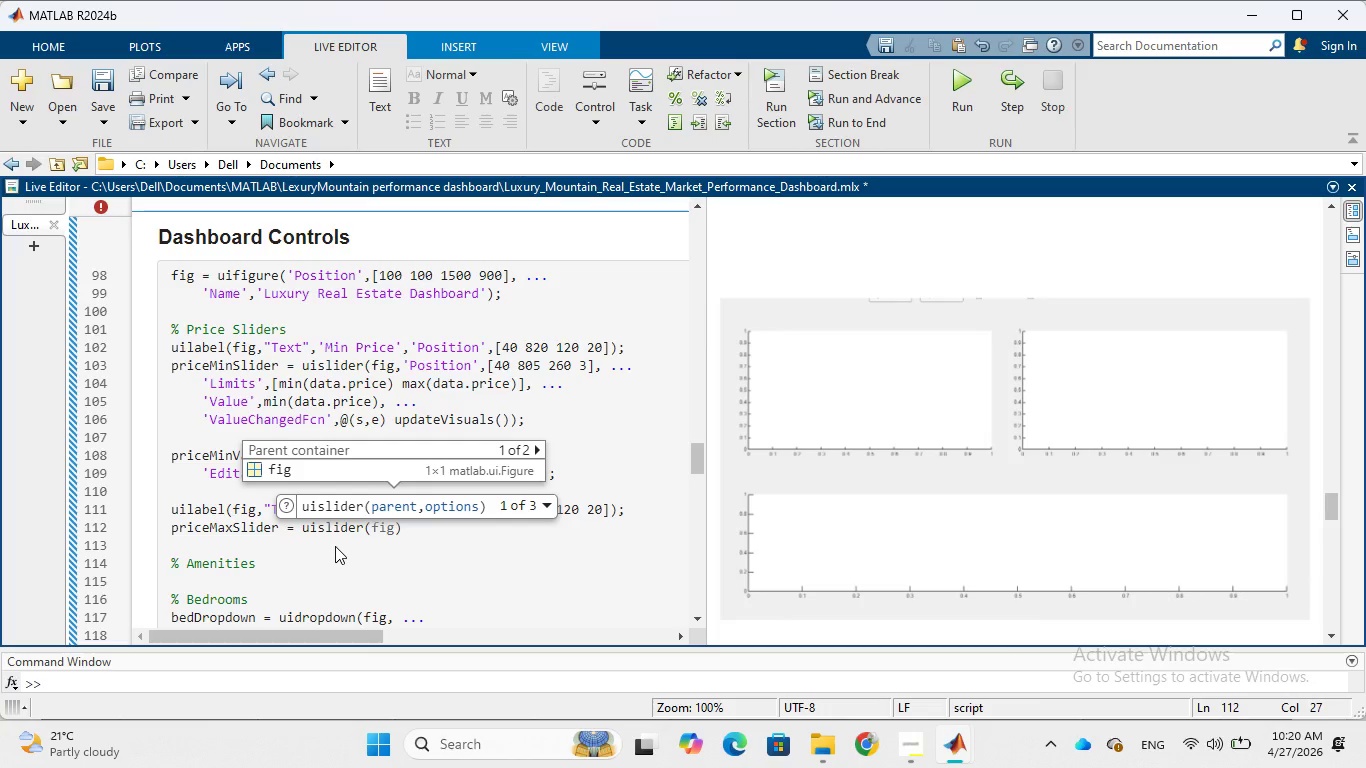 
key(Tab)
 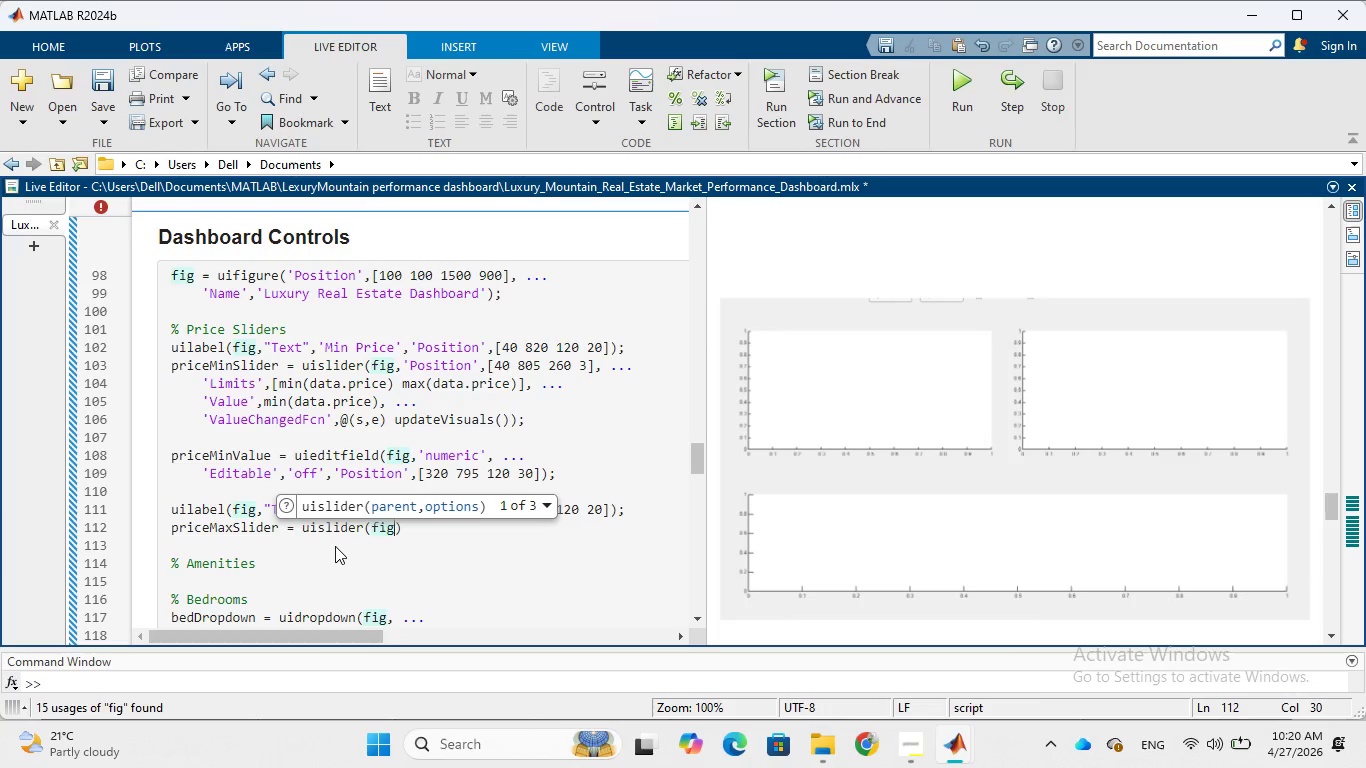 
key(Comma)
 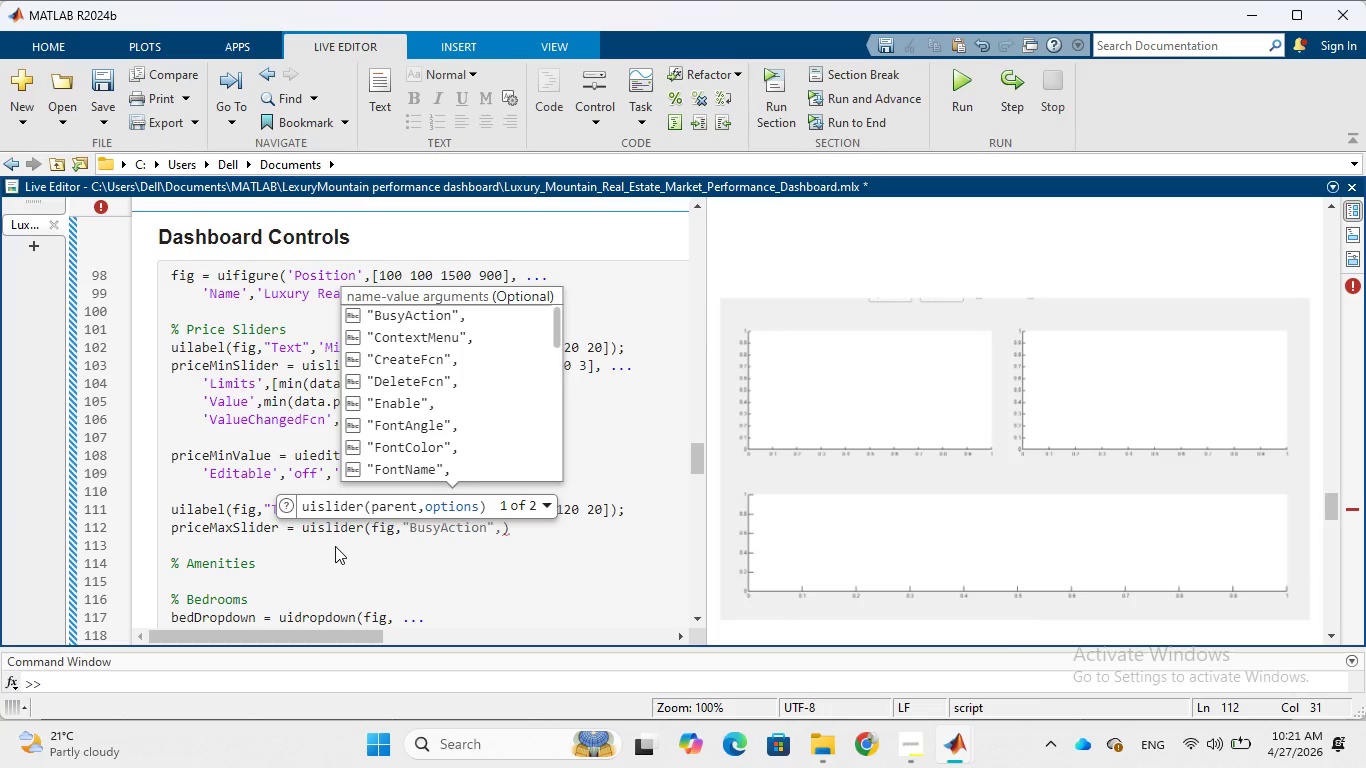 
key(Period)
 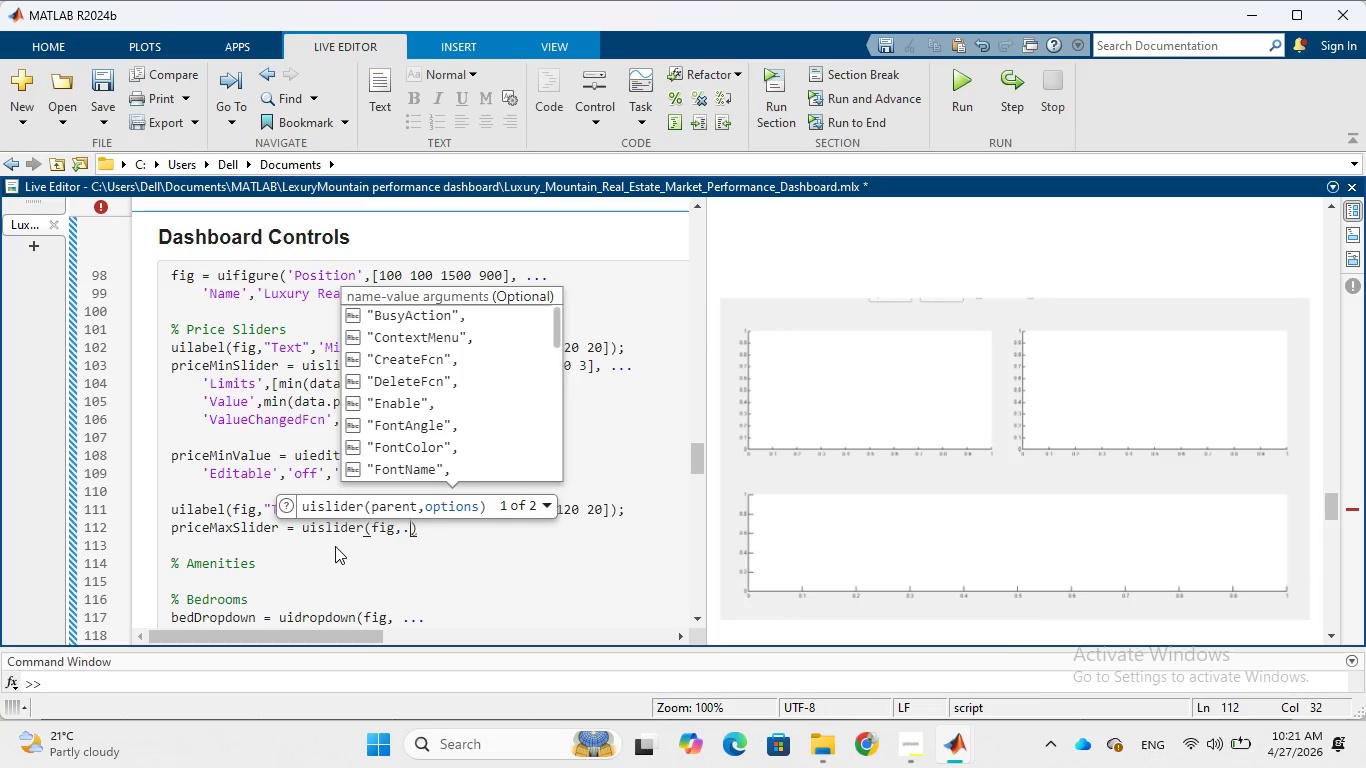 
key(Period)
 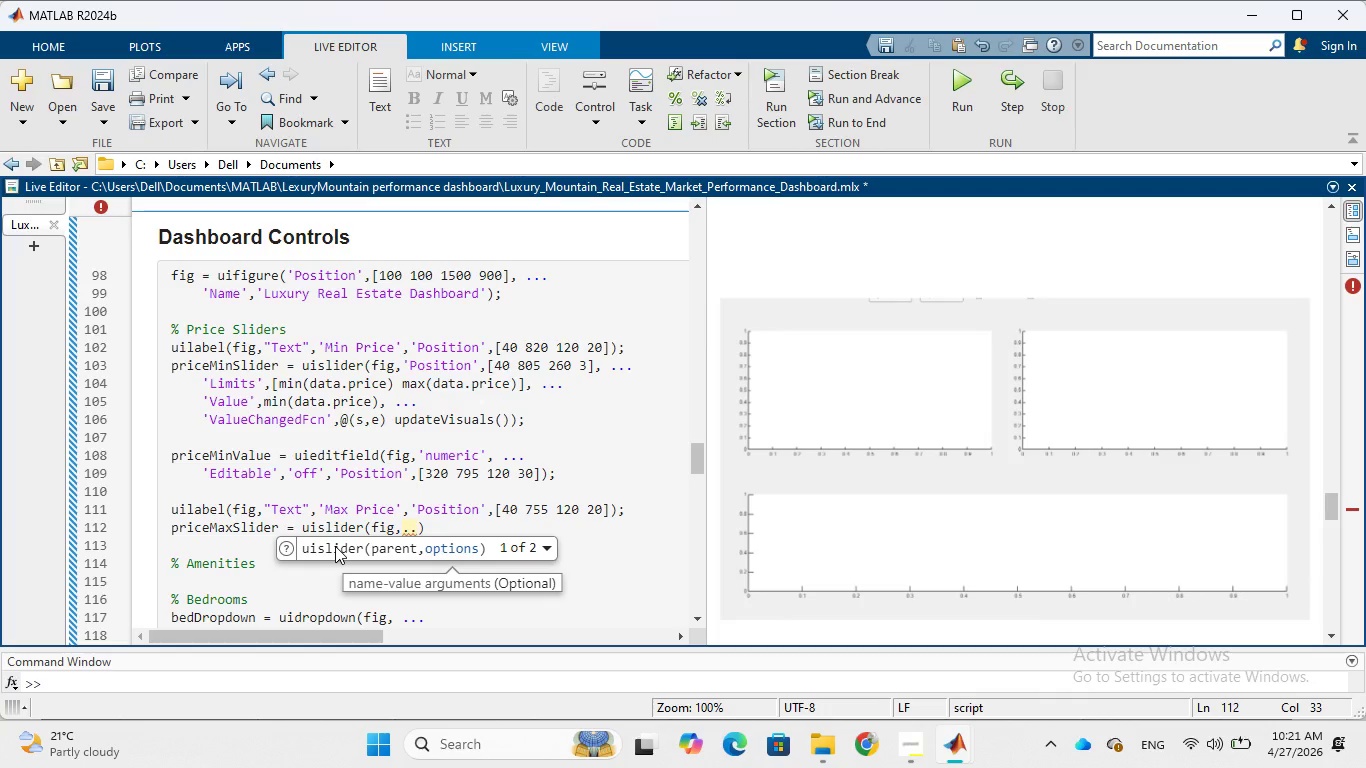 
key(Period)
 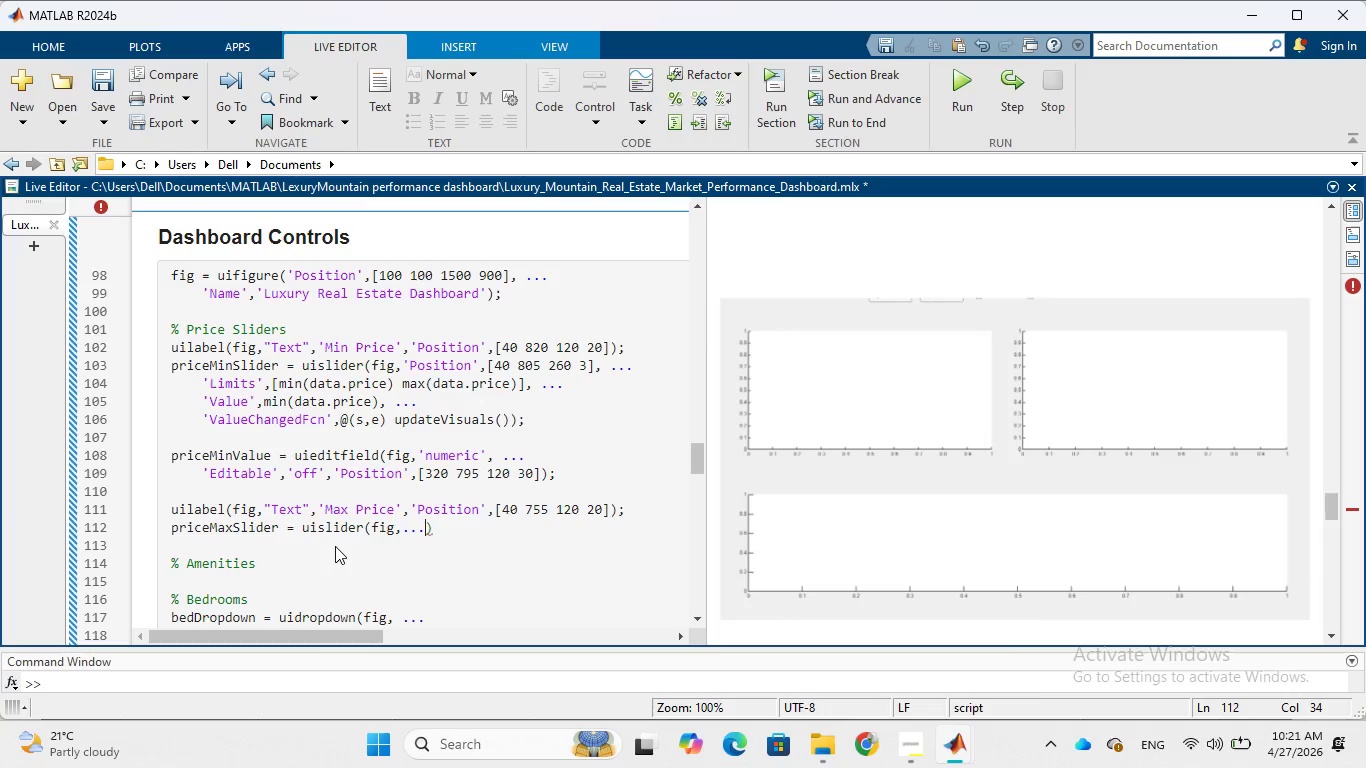 
key(Enter)
 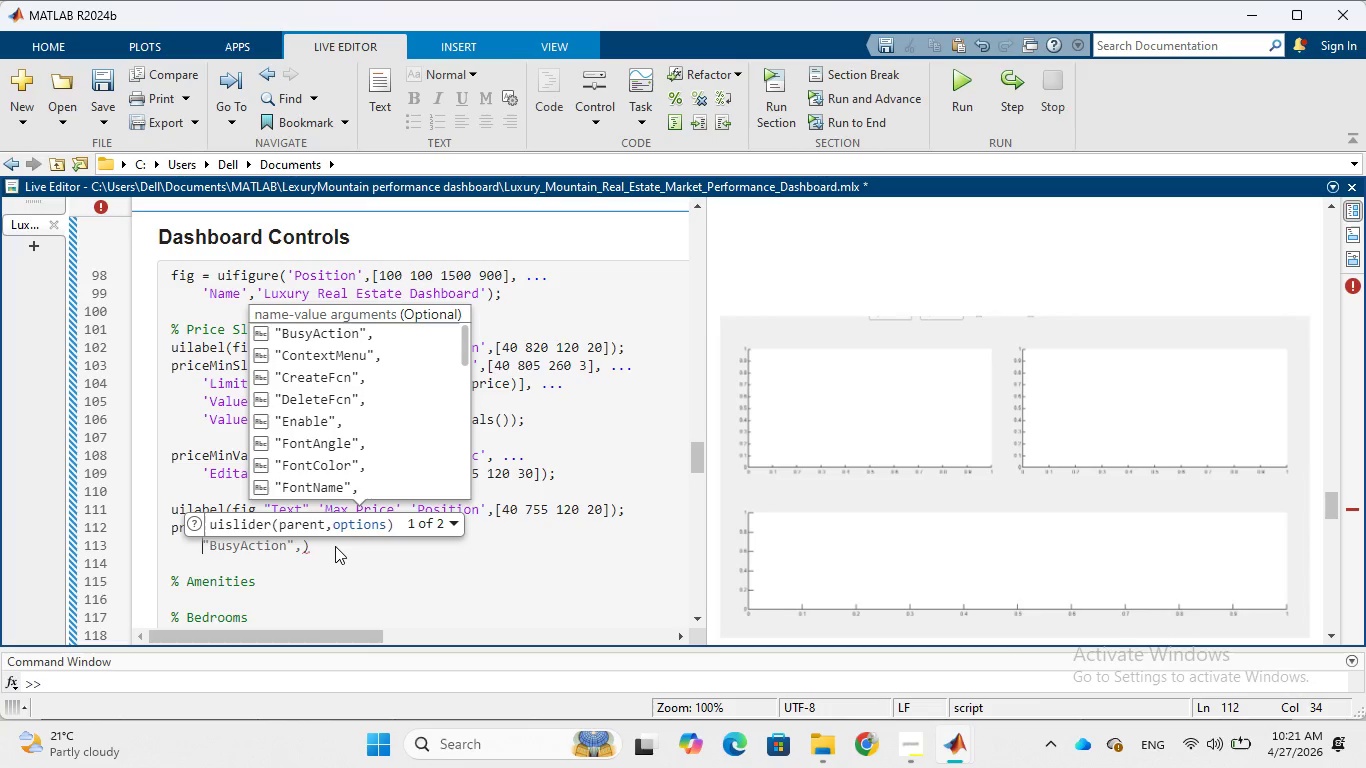 
key(Quote)
 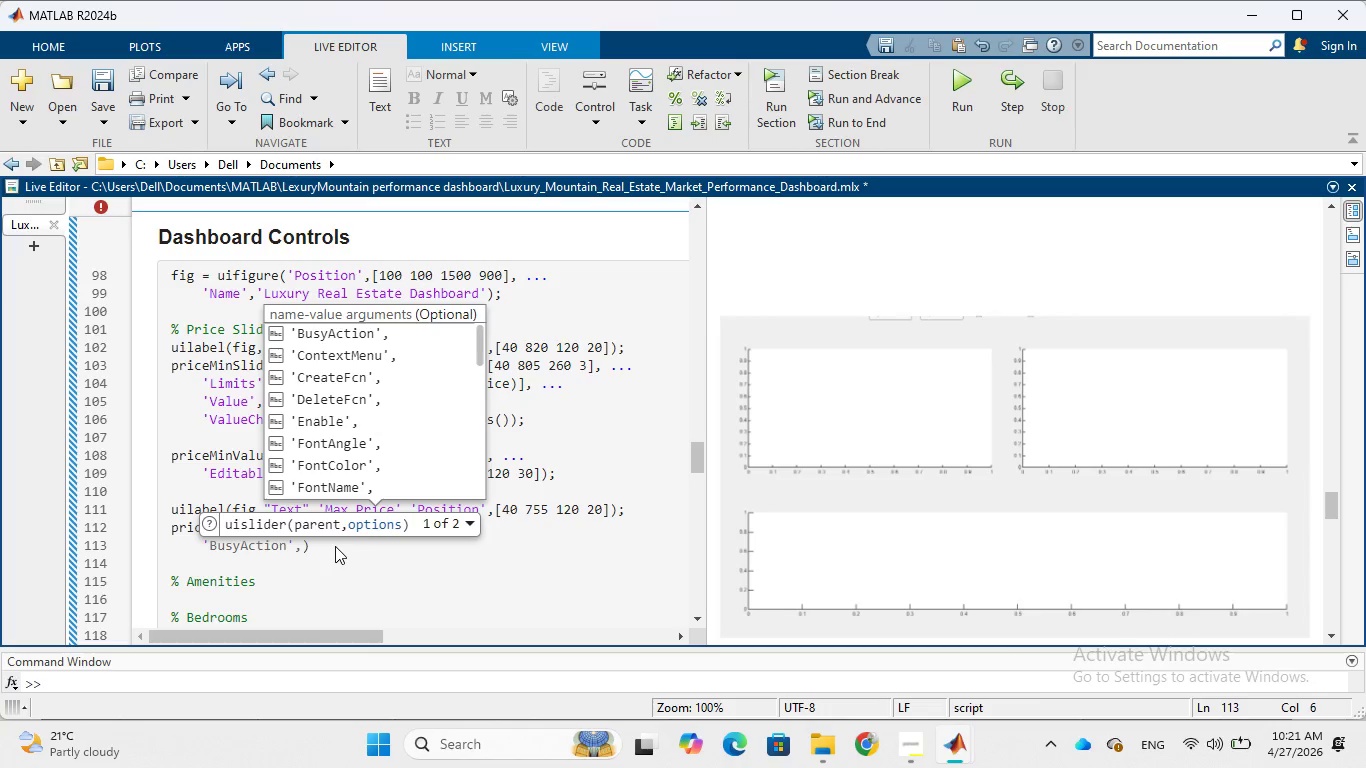 
type(Position)
 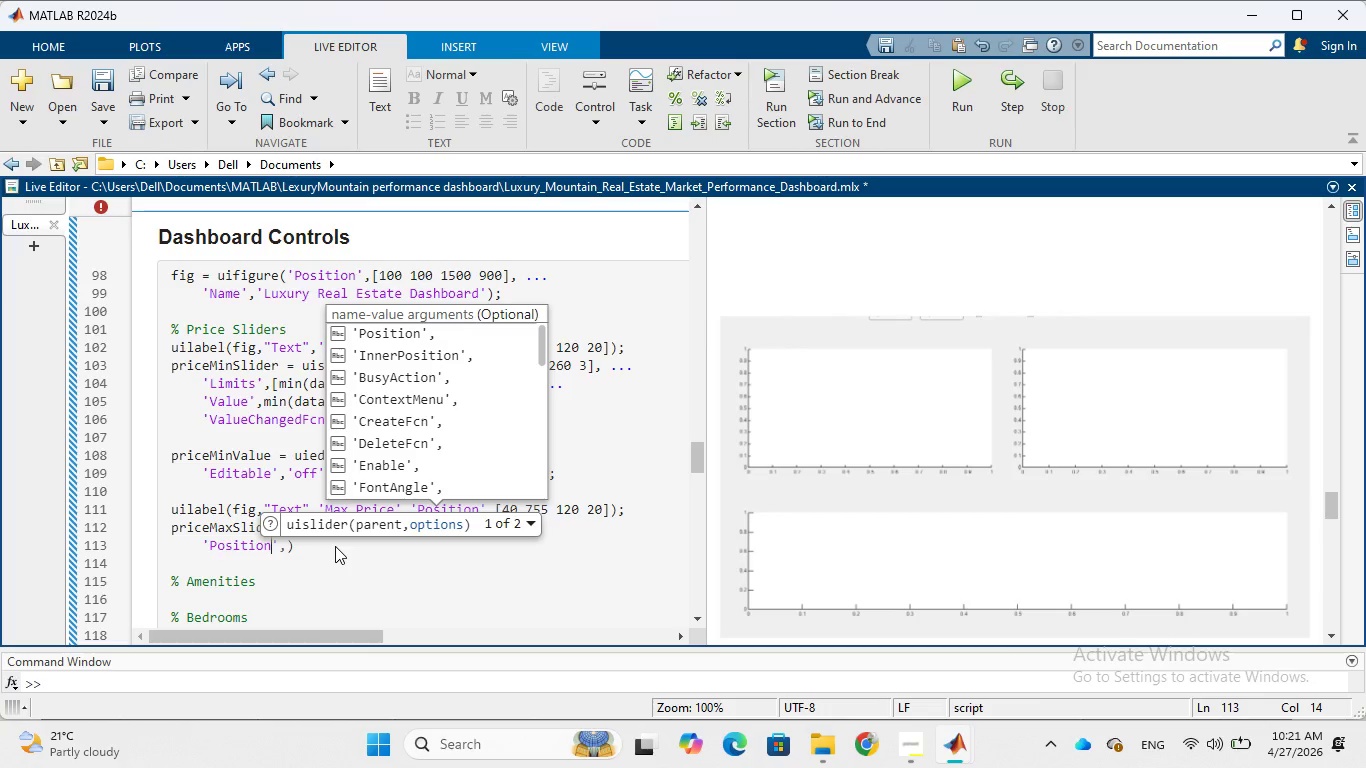 
wait(6.11)
 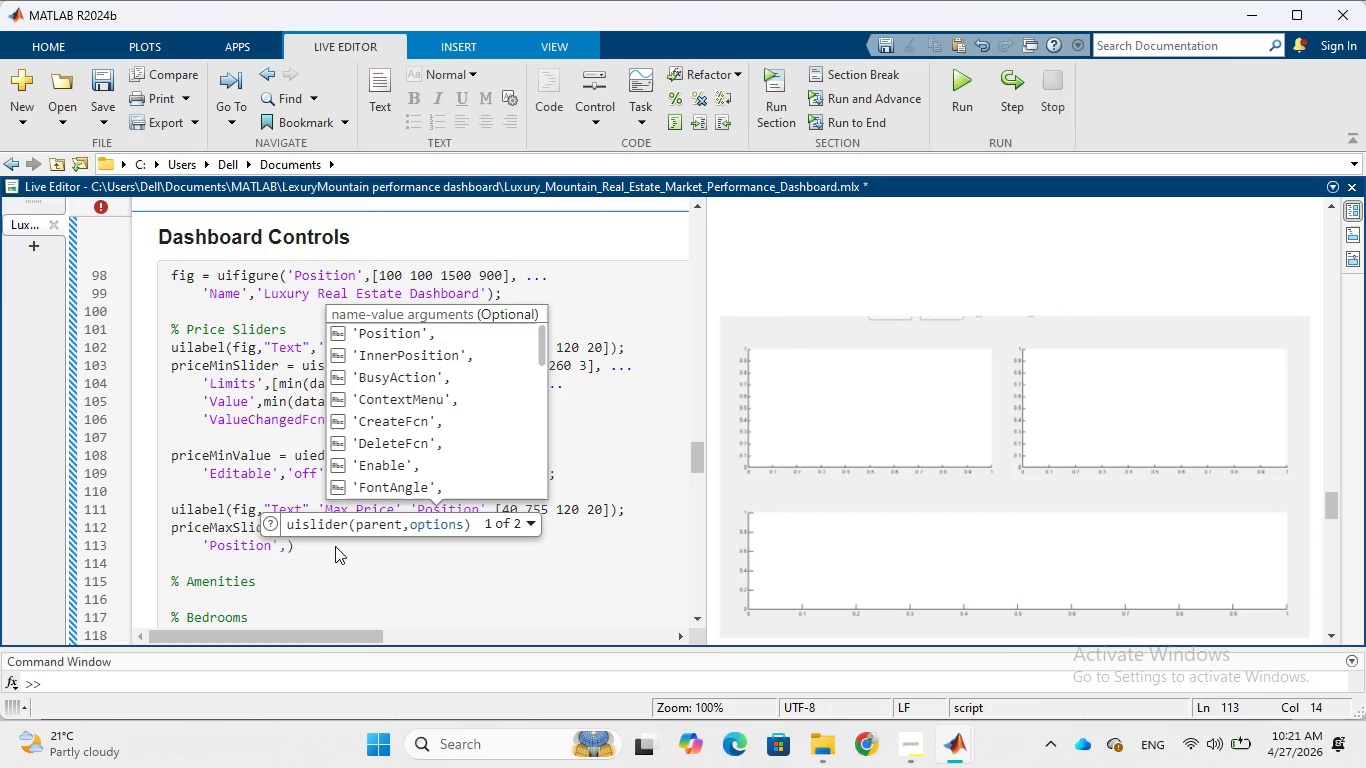 
key(ArrowRight)
 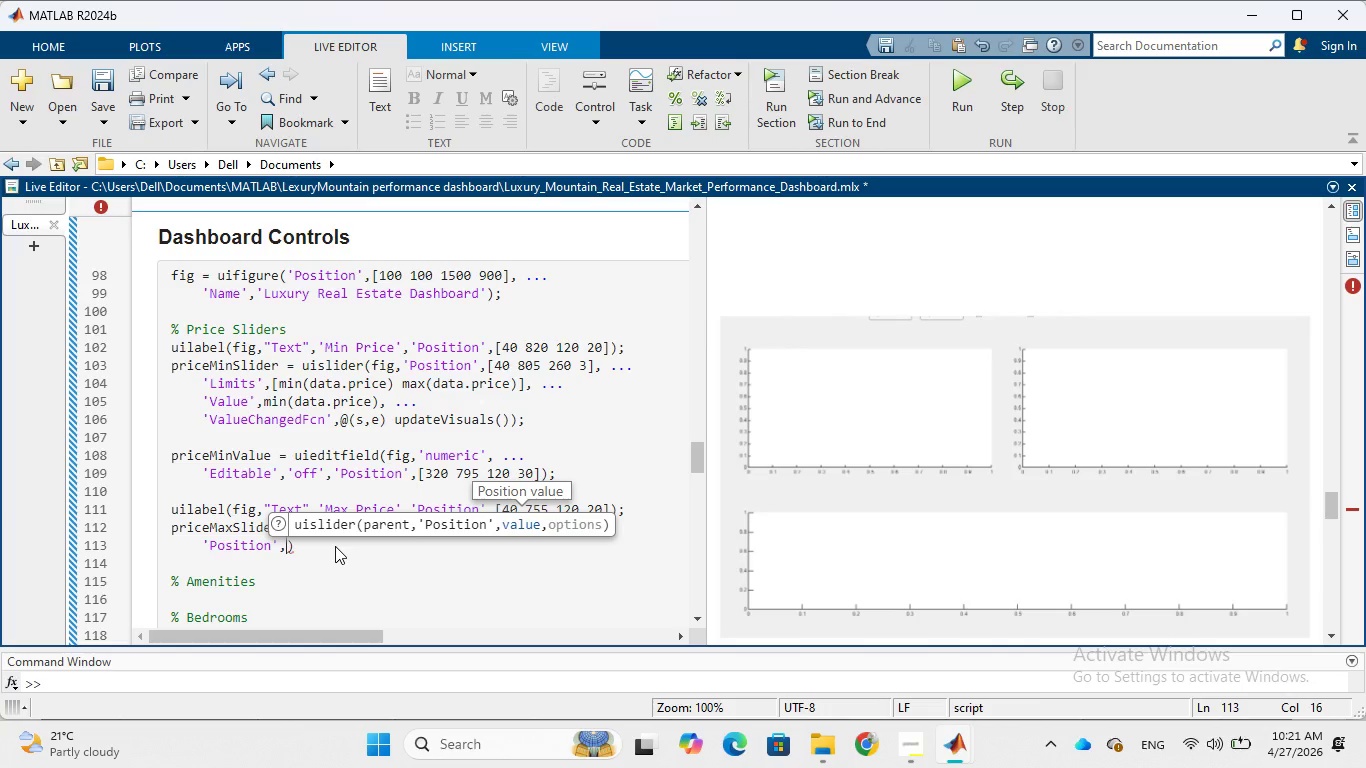 
key(BracketLeft)
 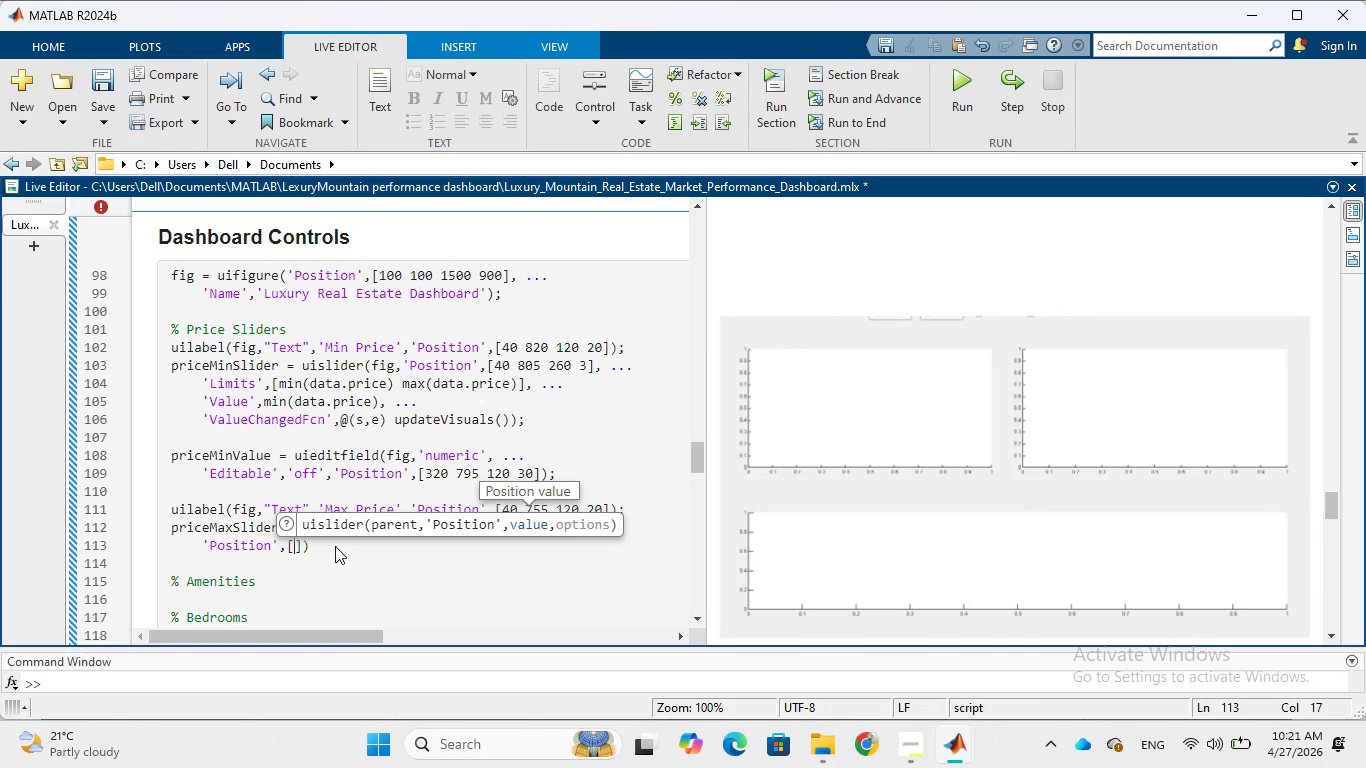 
type(40 )
 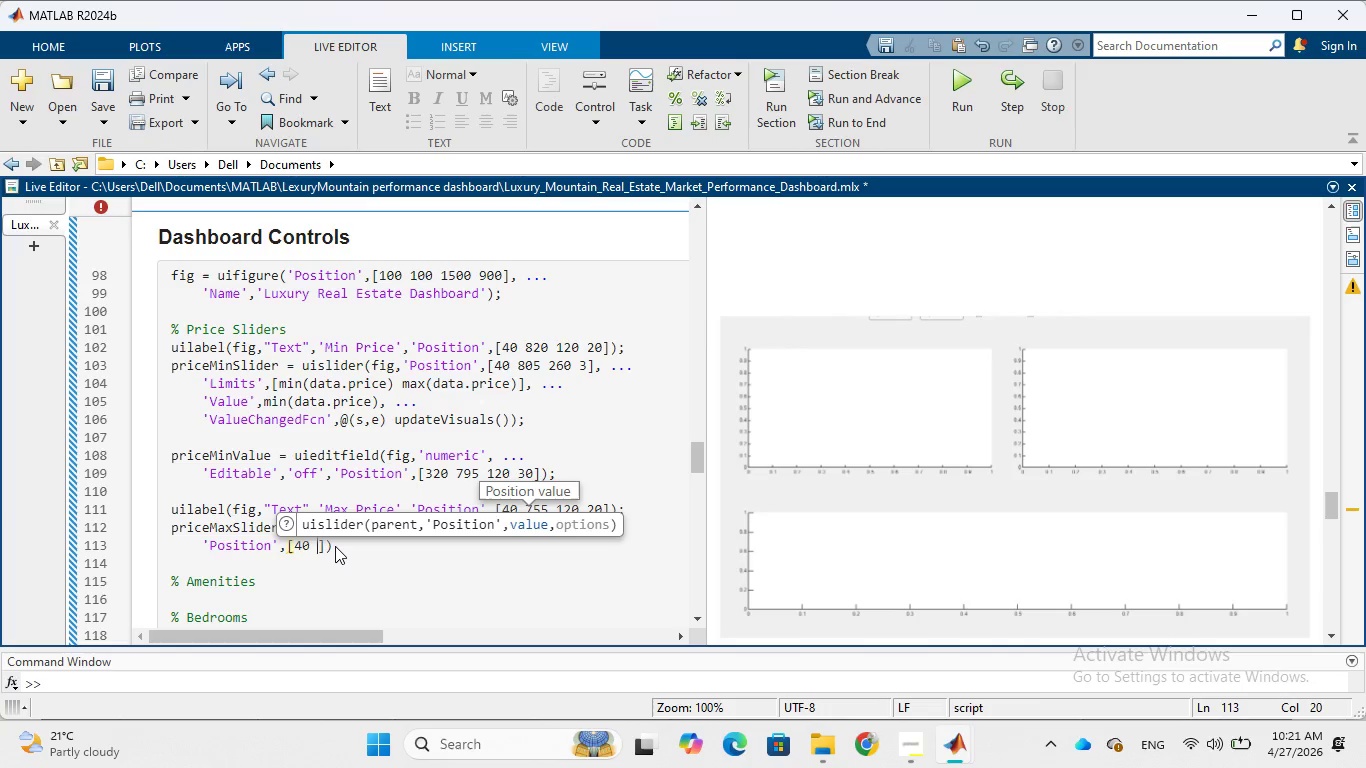 
type(740 260 3)
 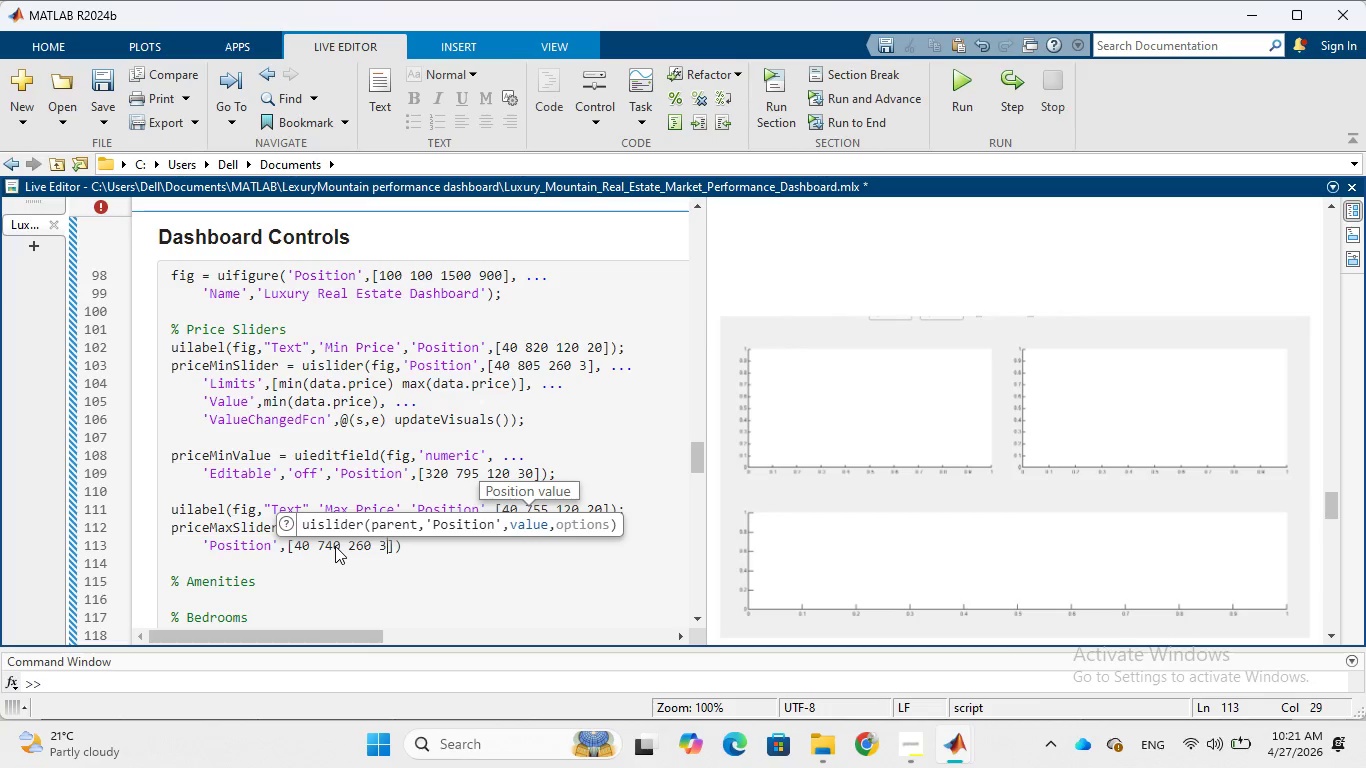 
wait(5.03)
 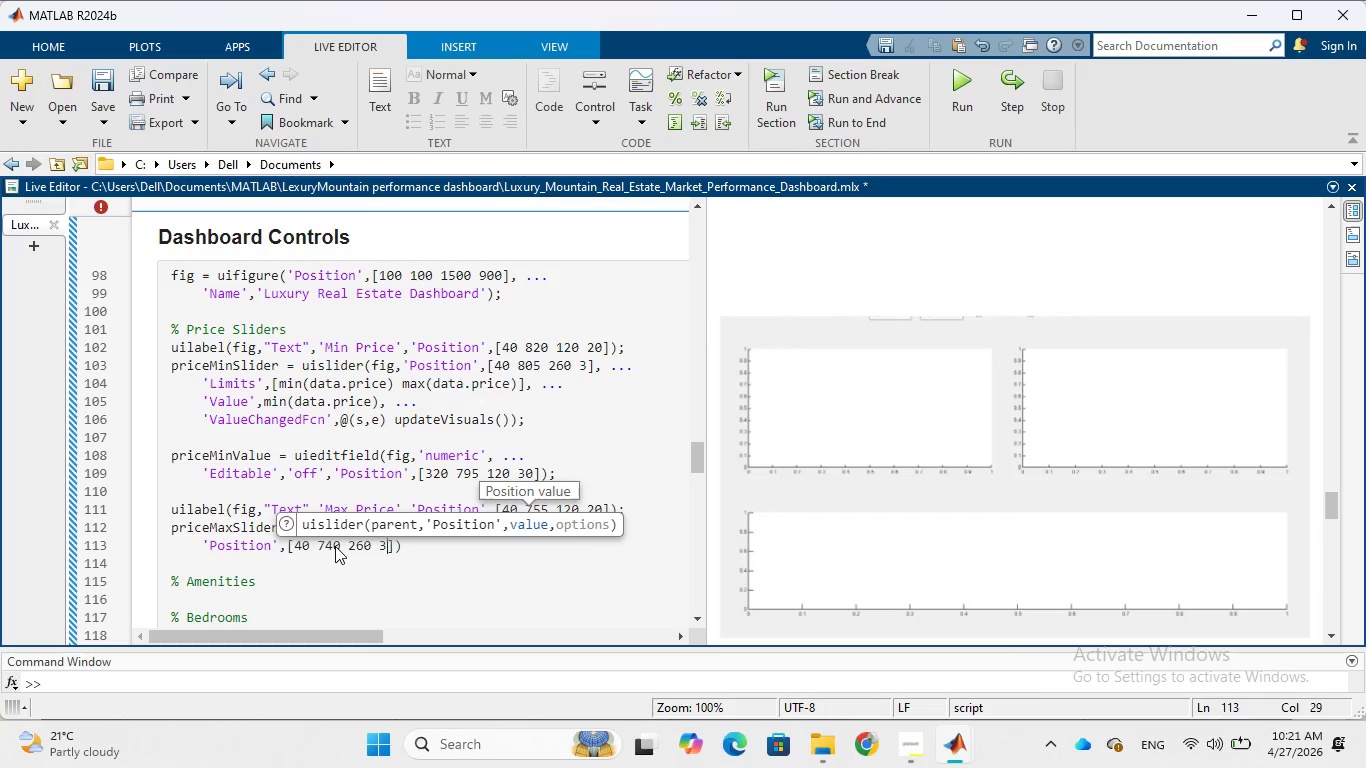 
key(ArrowRight)
 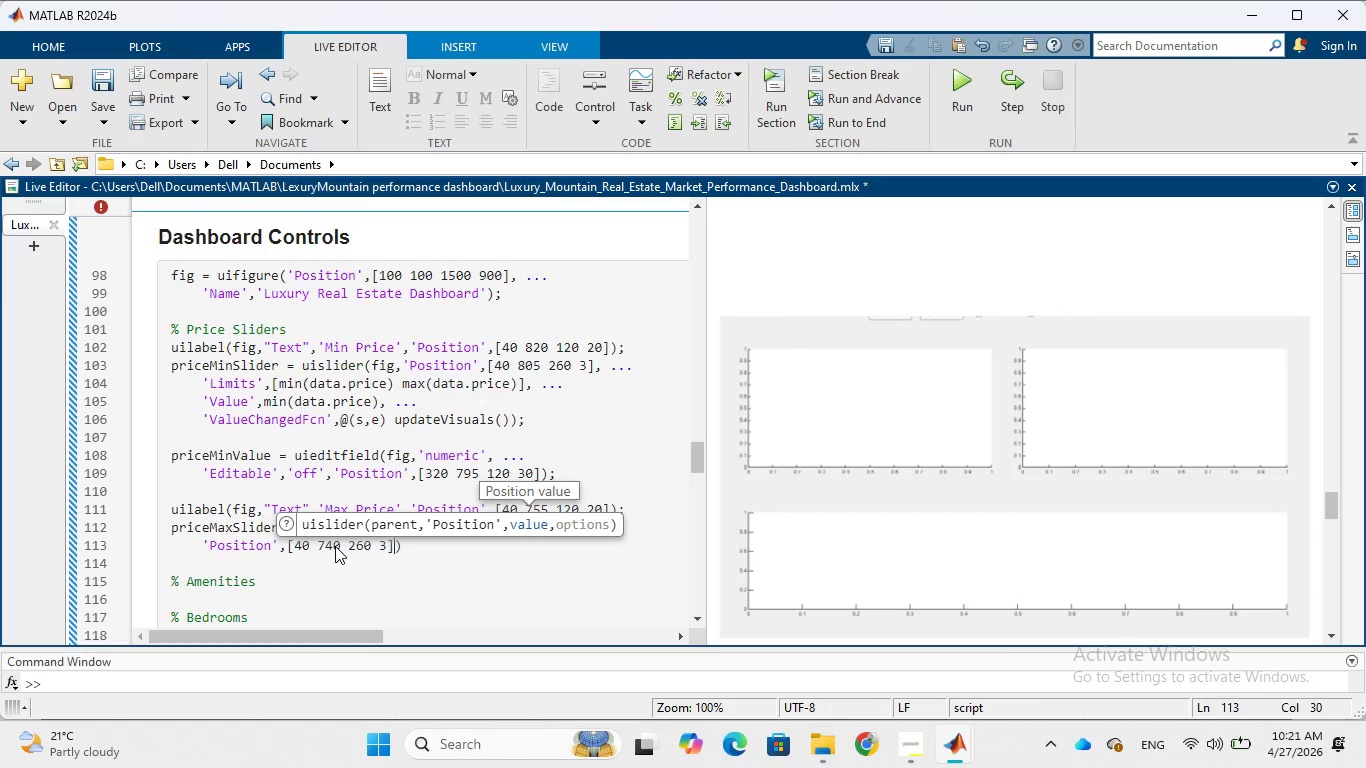 
key(Comma)
 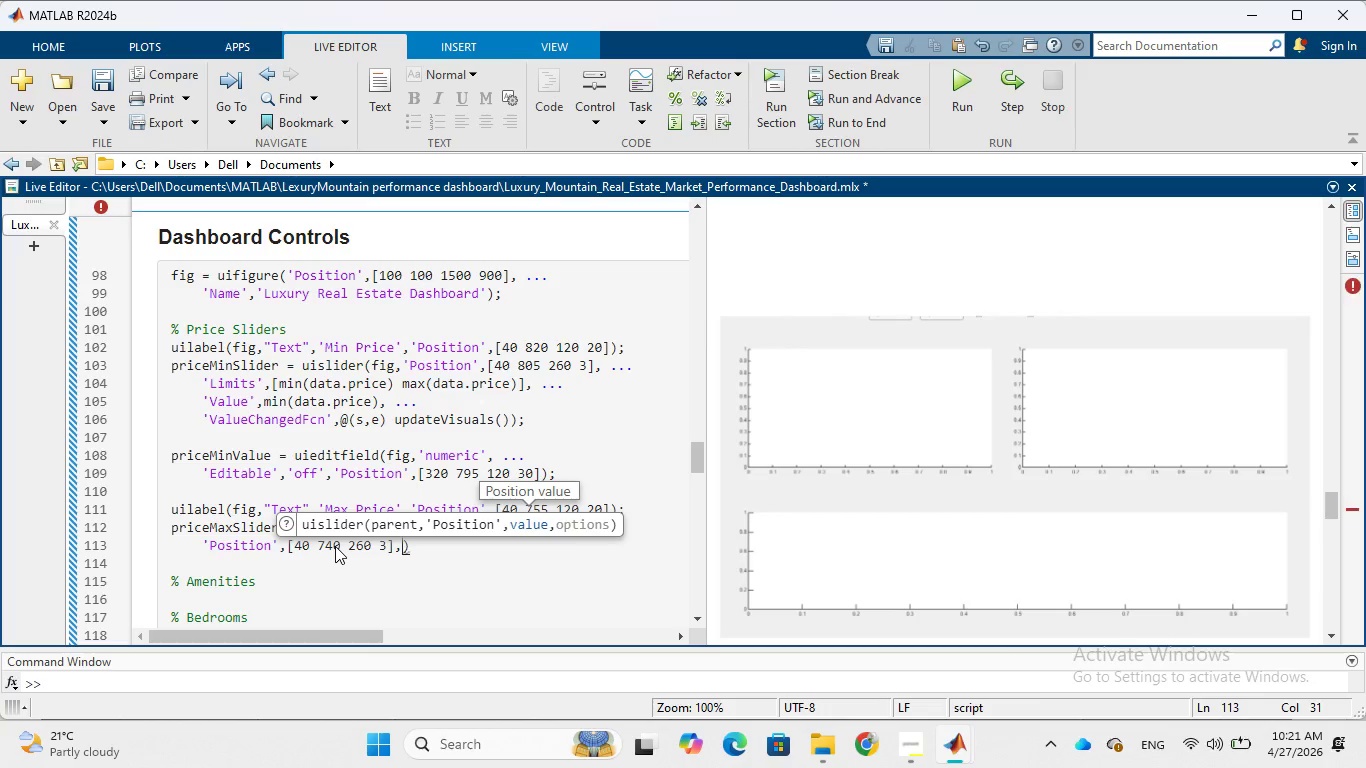 
key(Period)
 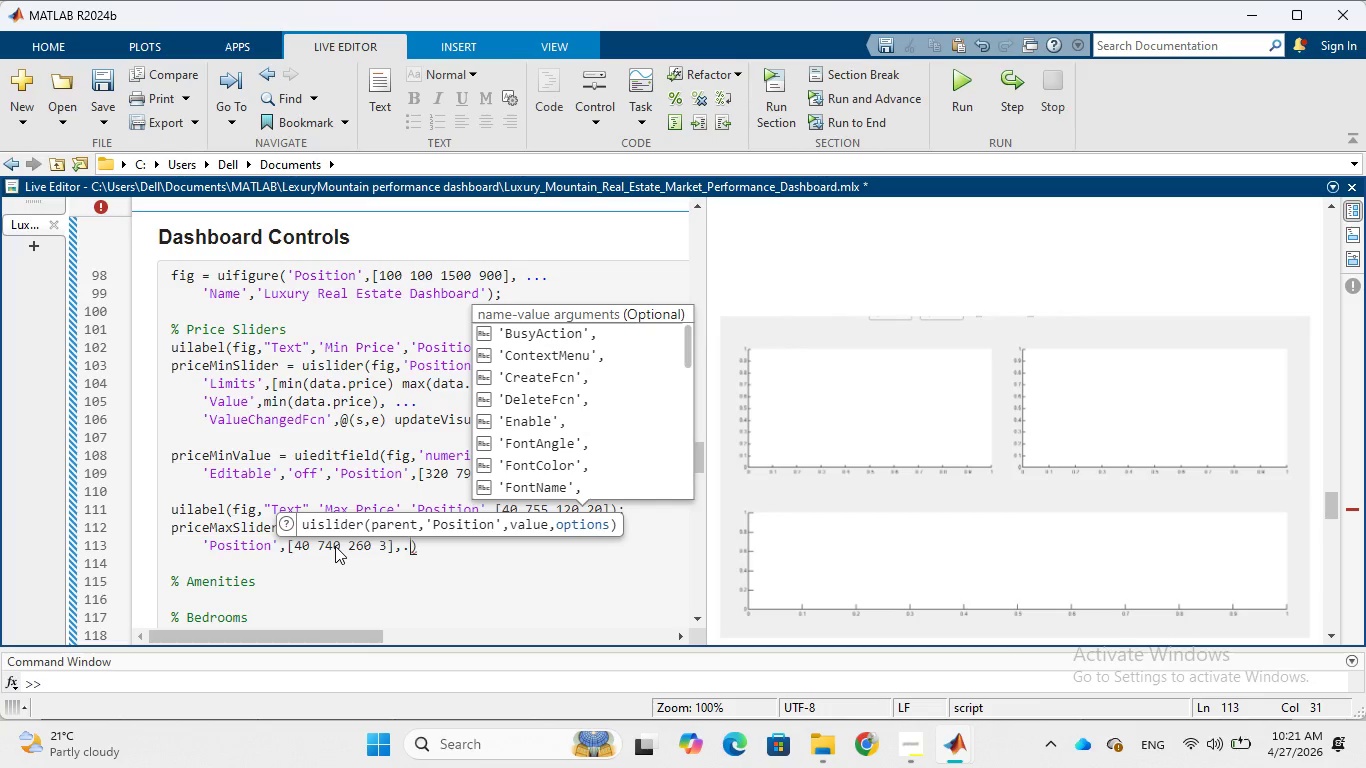 
key(Period)
 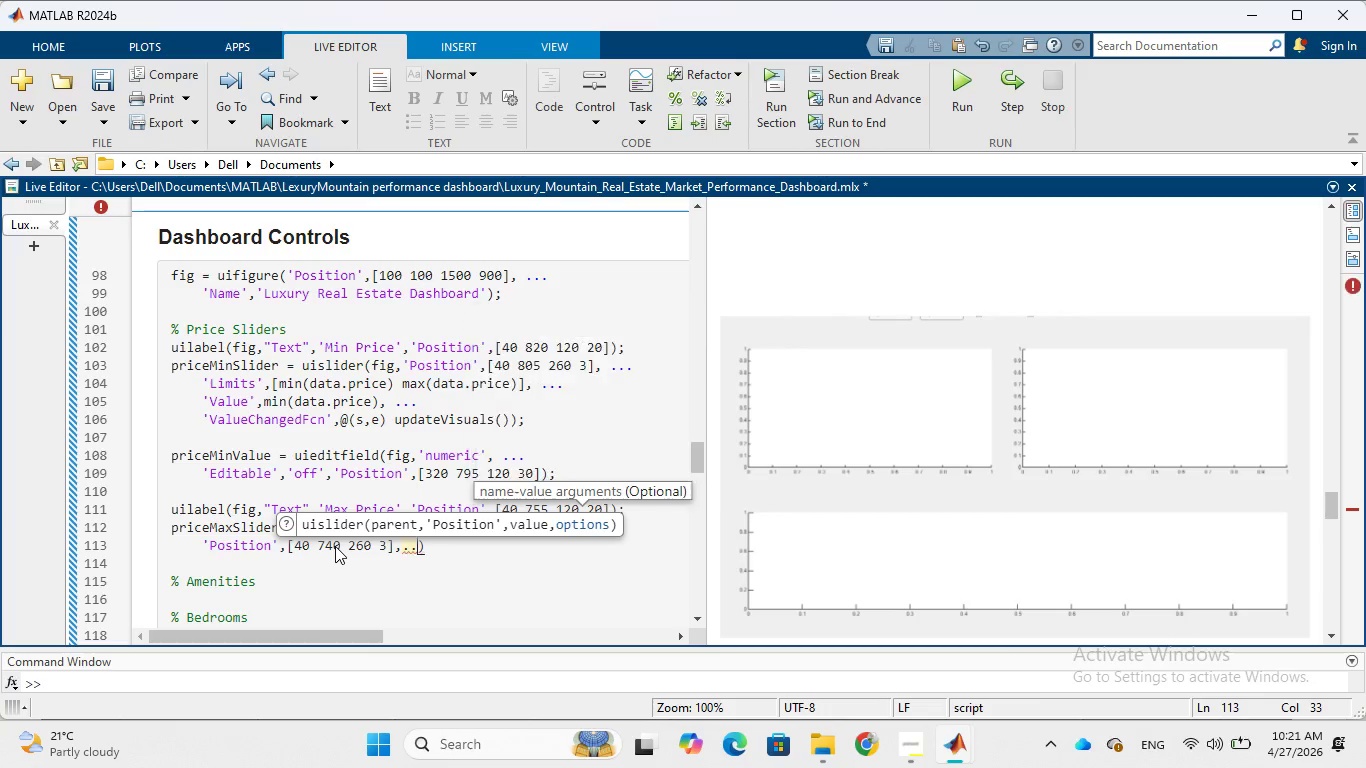 
key(Period)
 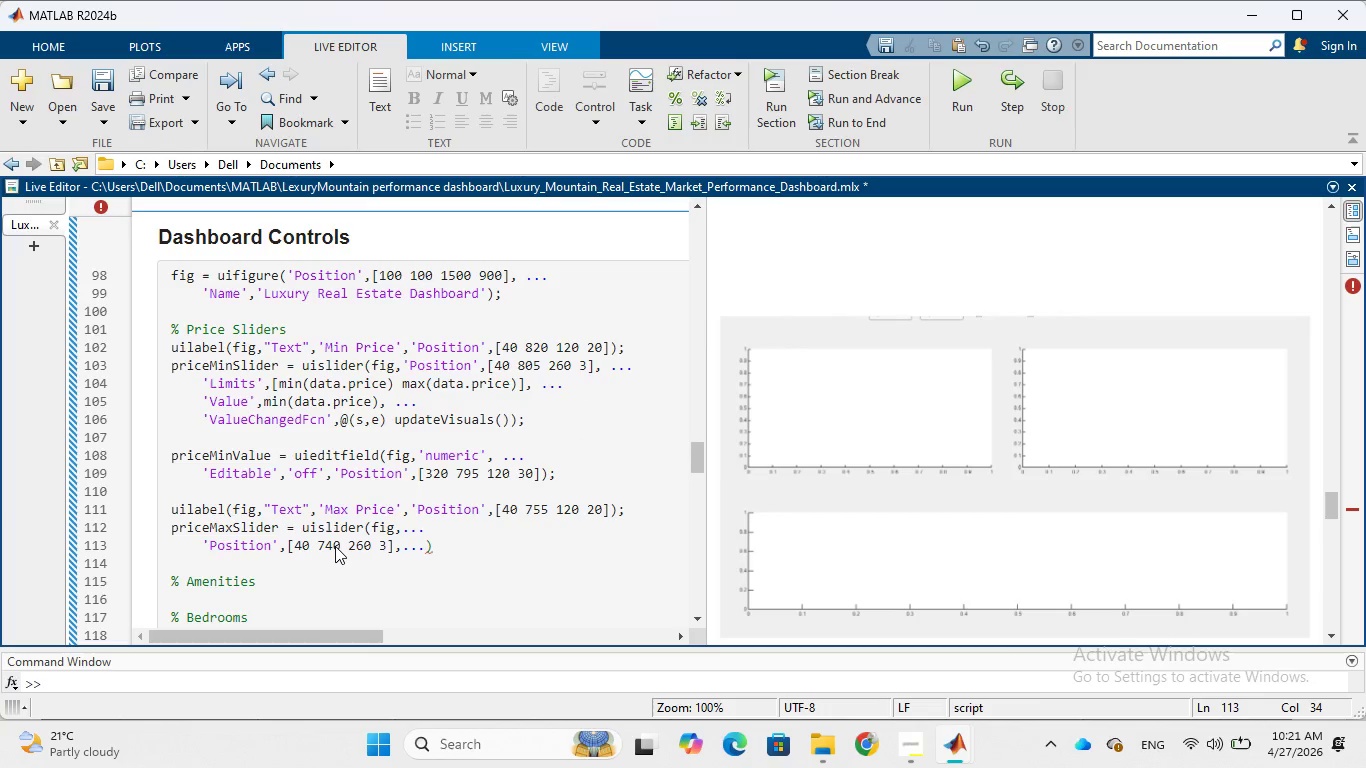 
key(Enter)
 